 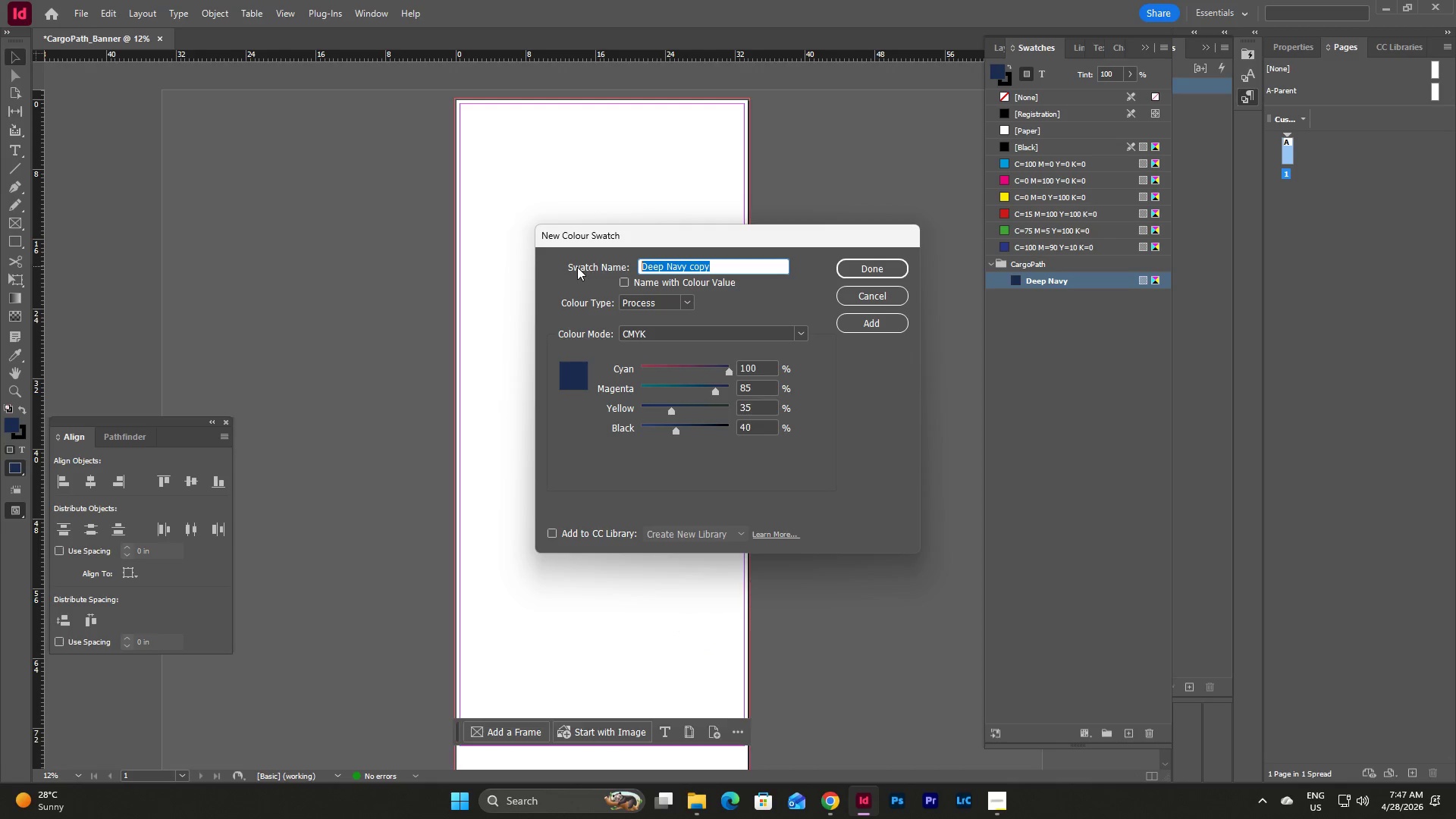 
type(Slate Gray)
 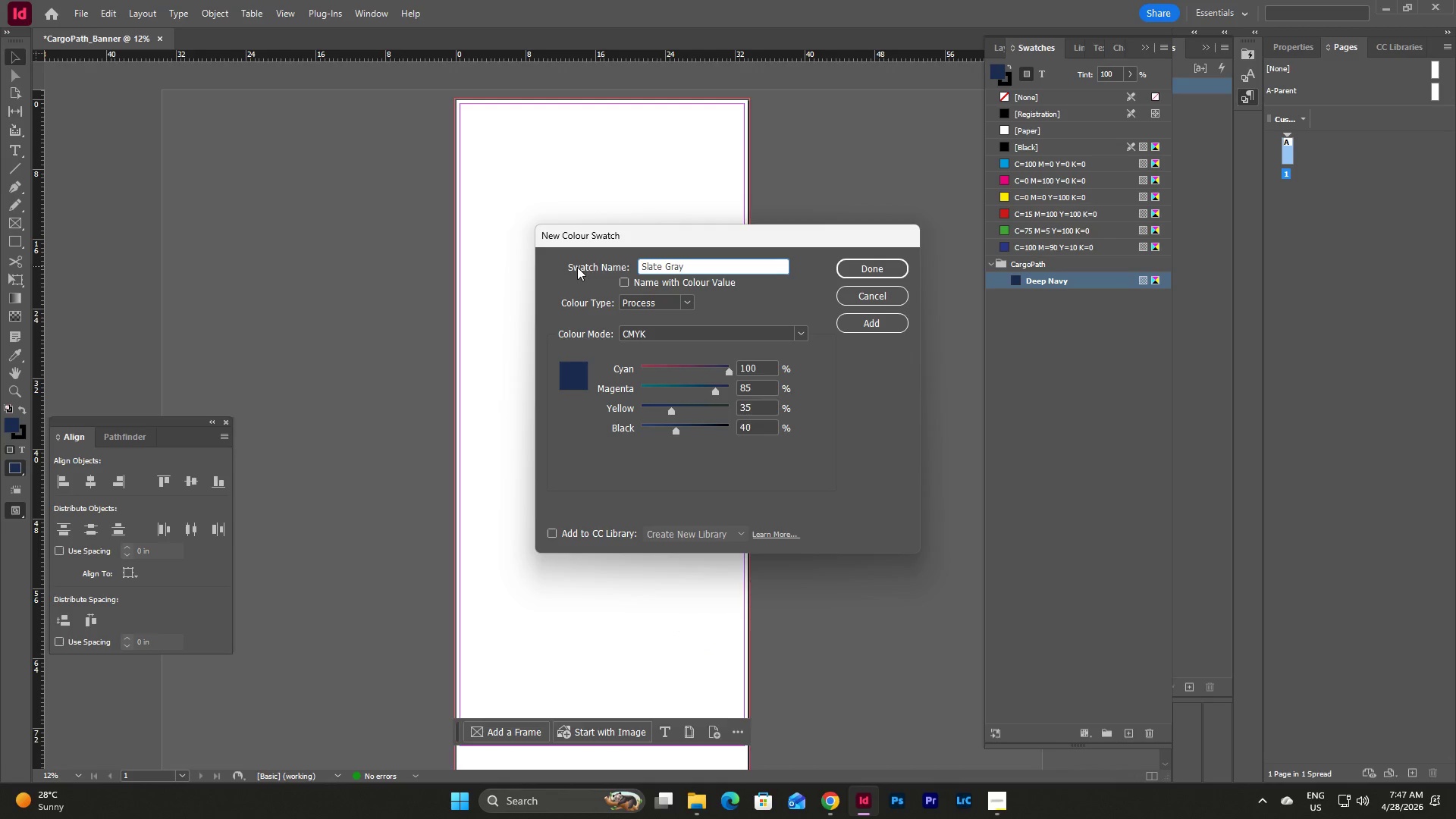 
left_click_drag(start_coordinate=[758, 368], to_coordinate=[730, 378])
 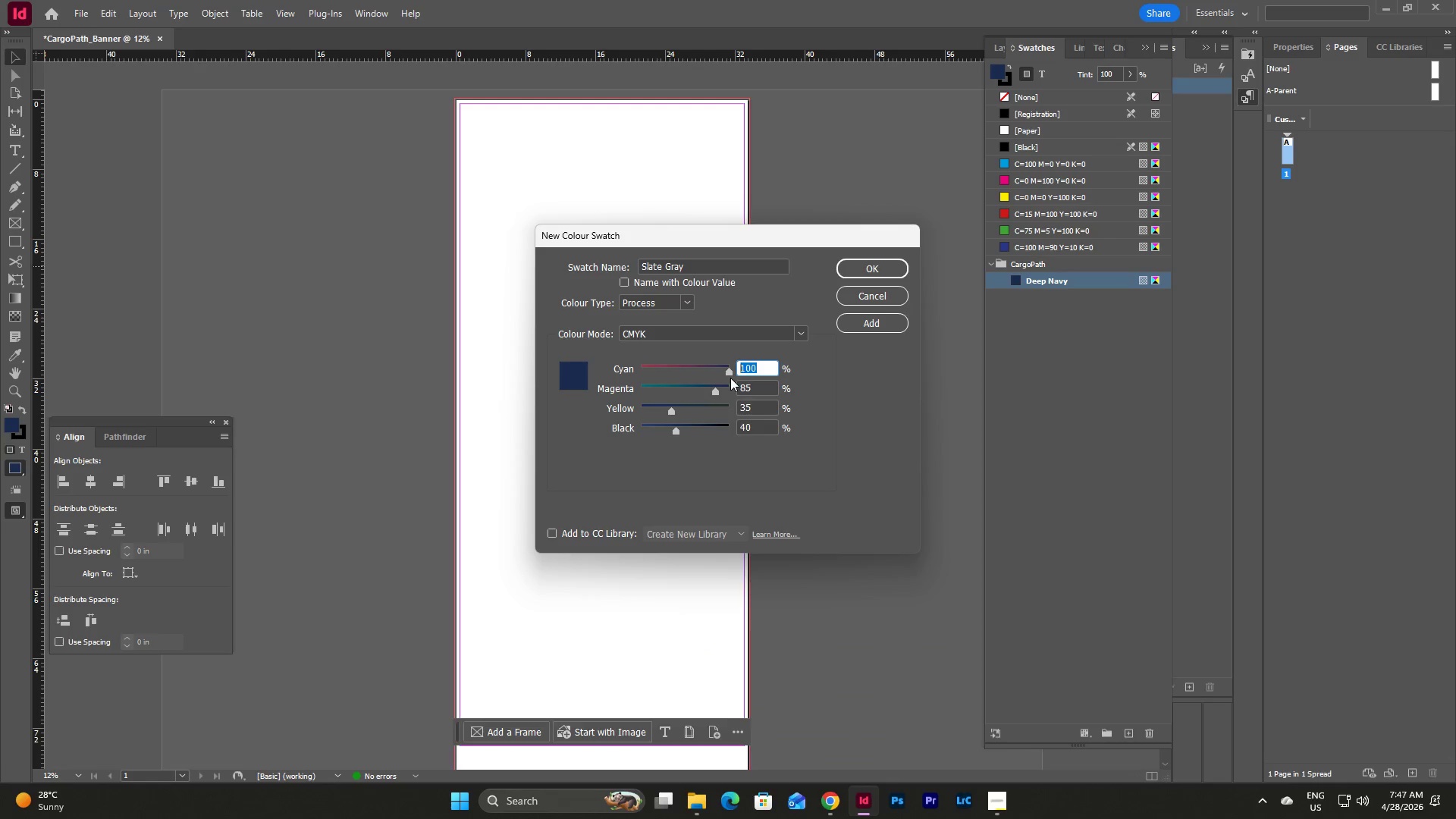 
key(Numpad2)
 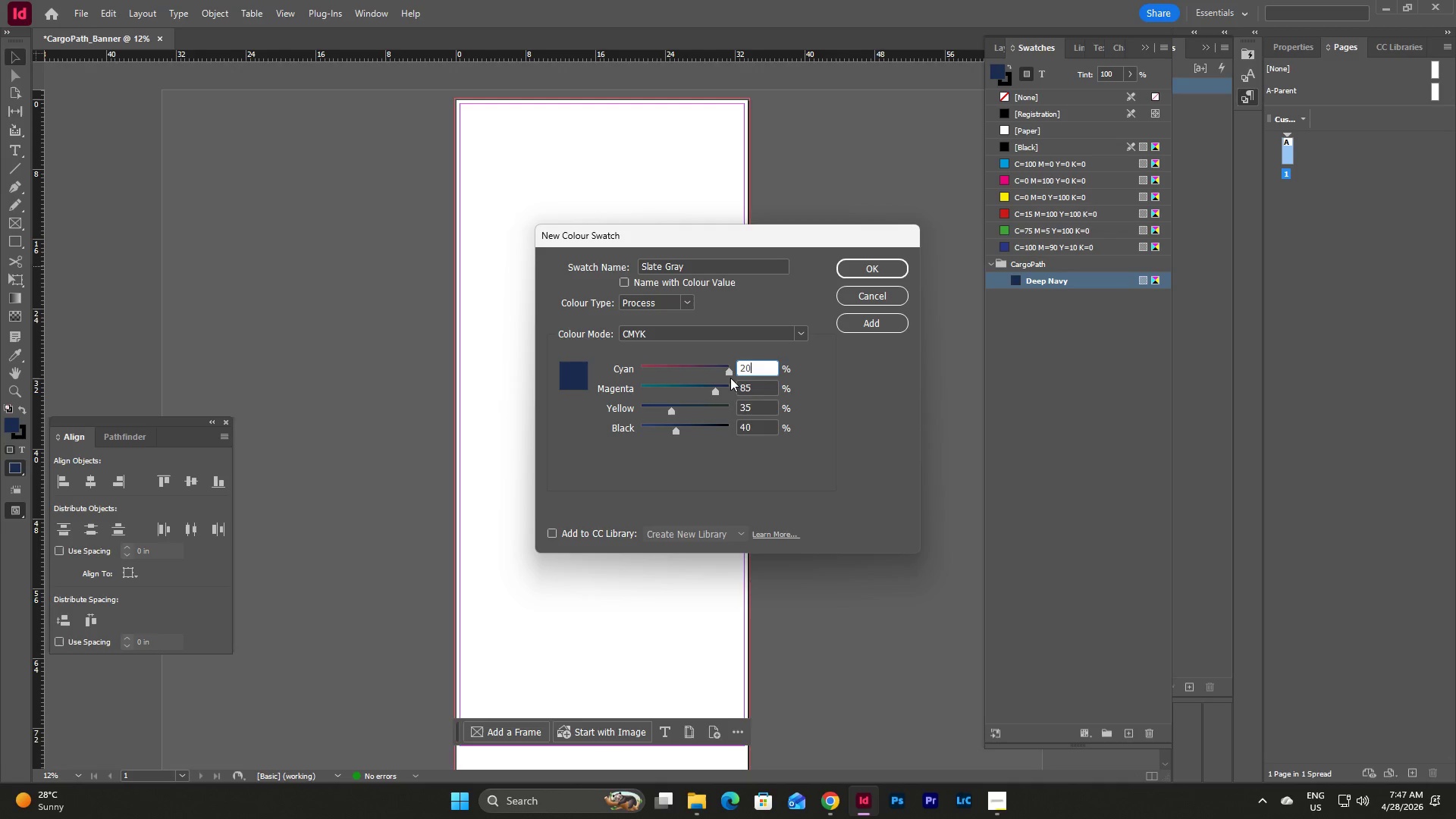 
key(Numpad0)
 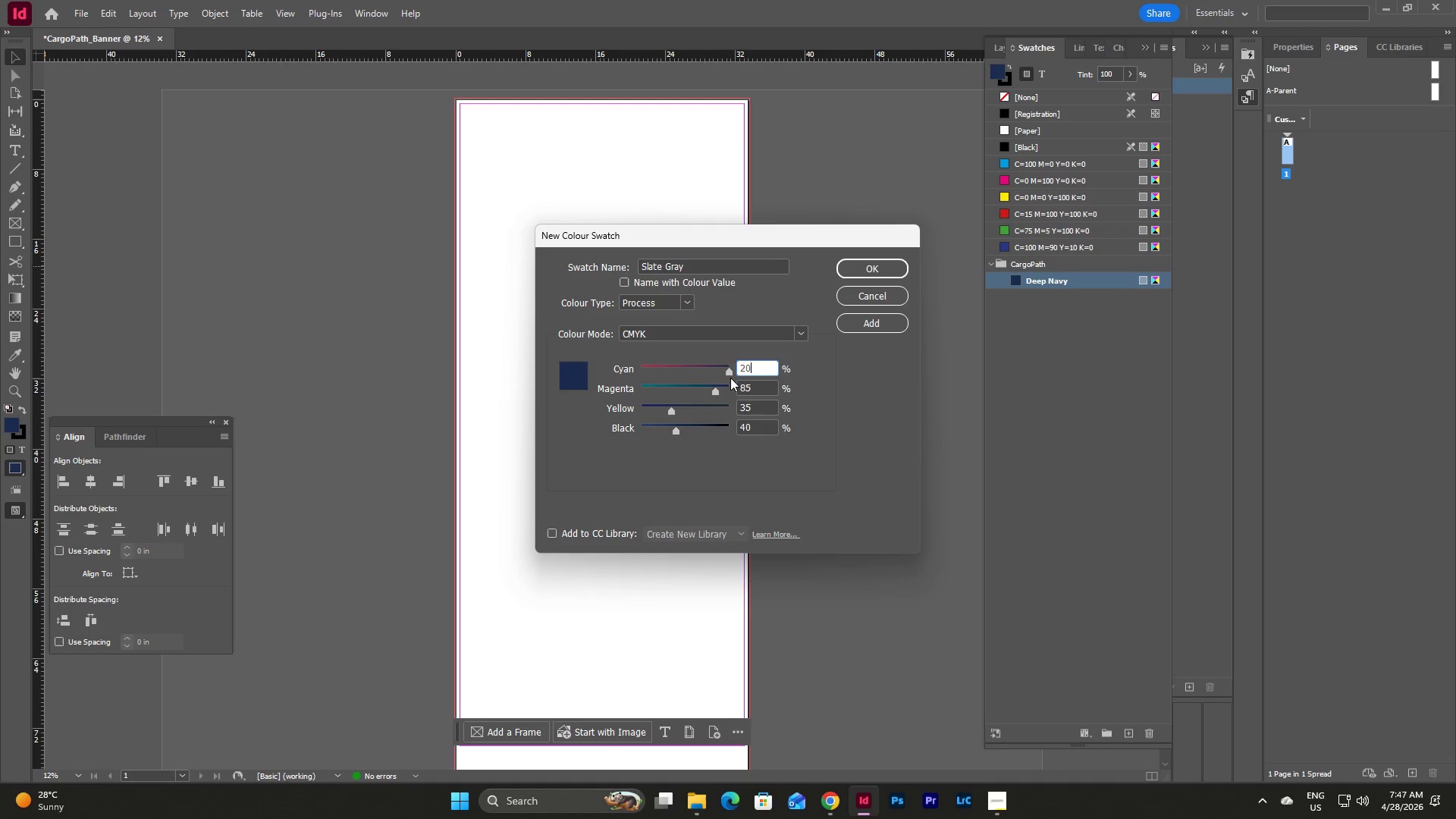 
key(Tab)
 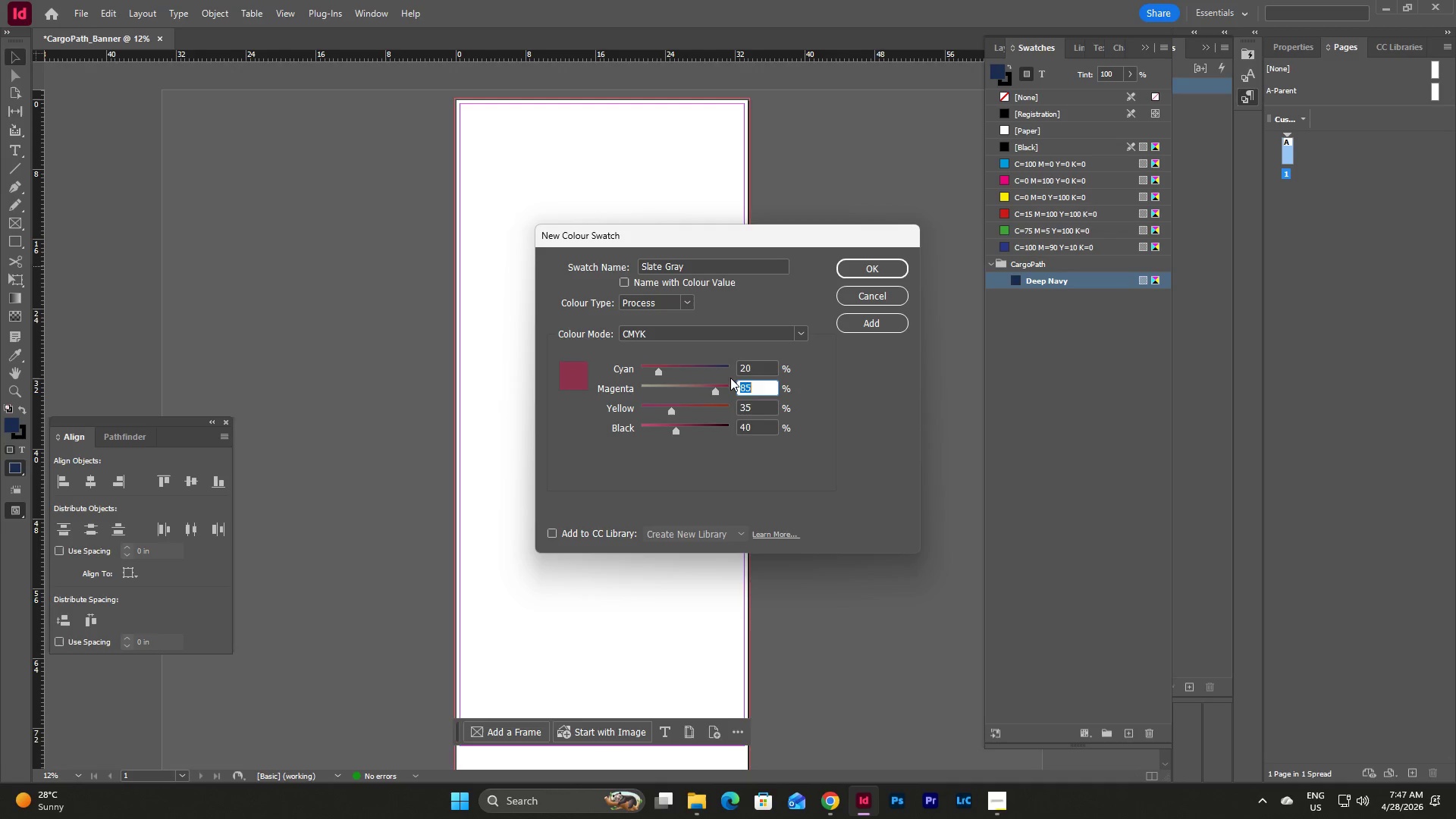 
key(Numpad1)
 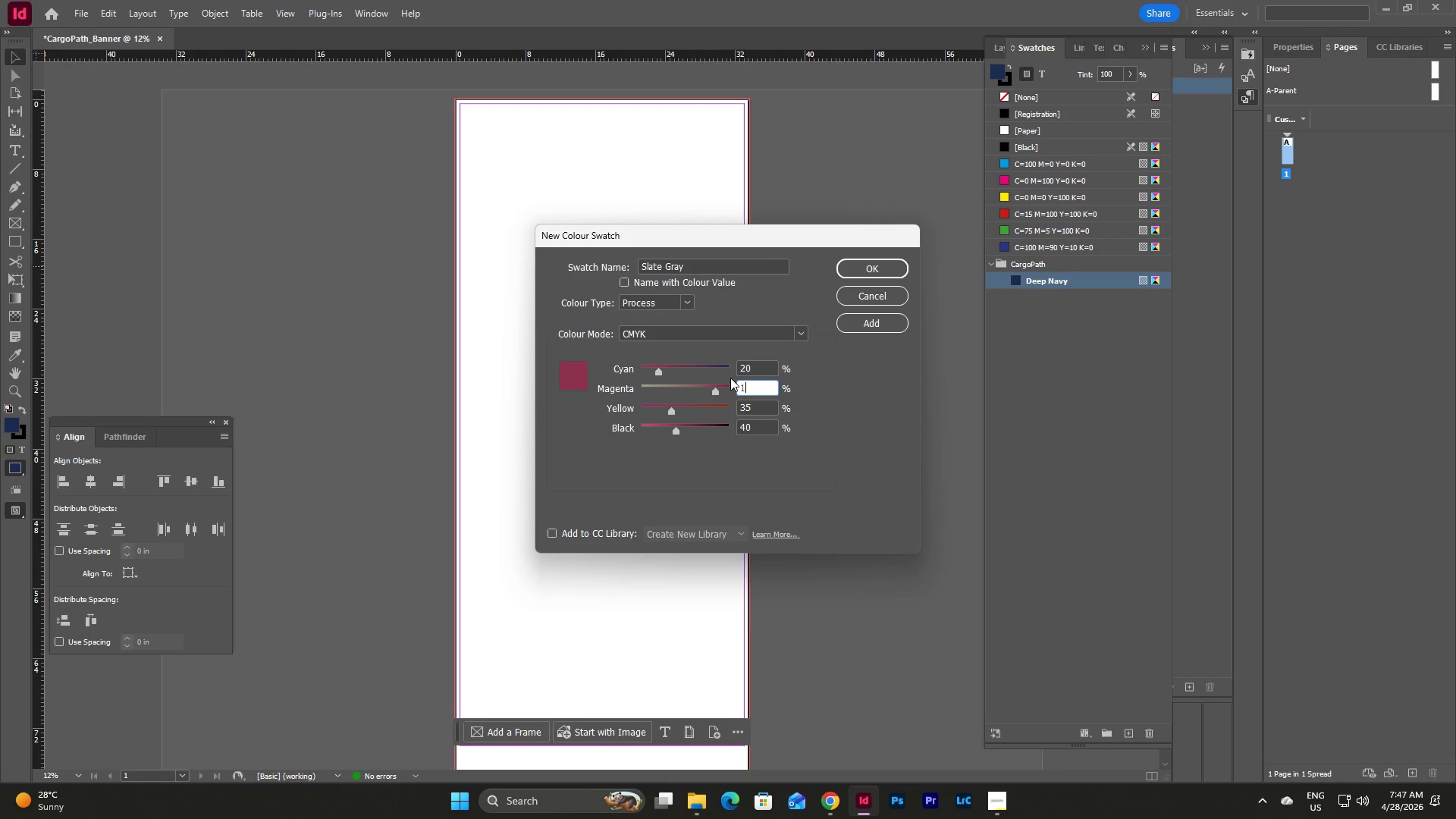 
key(Numpad0)
 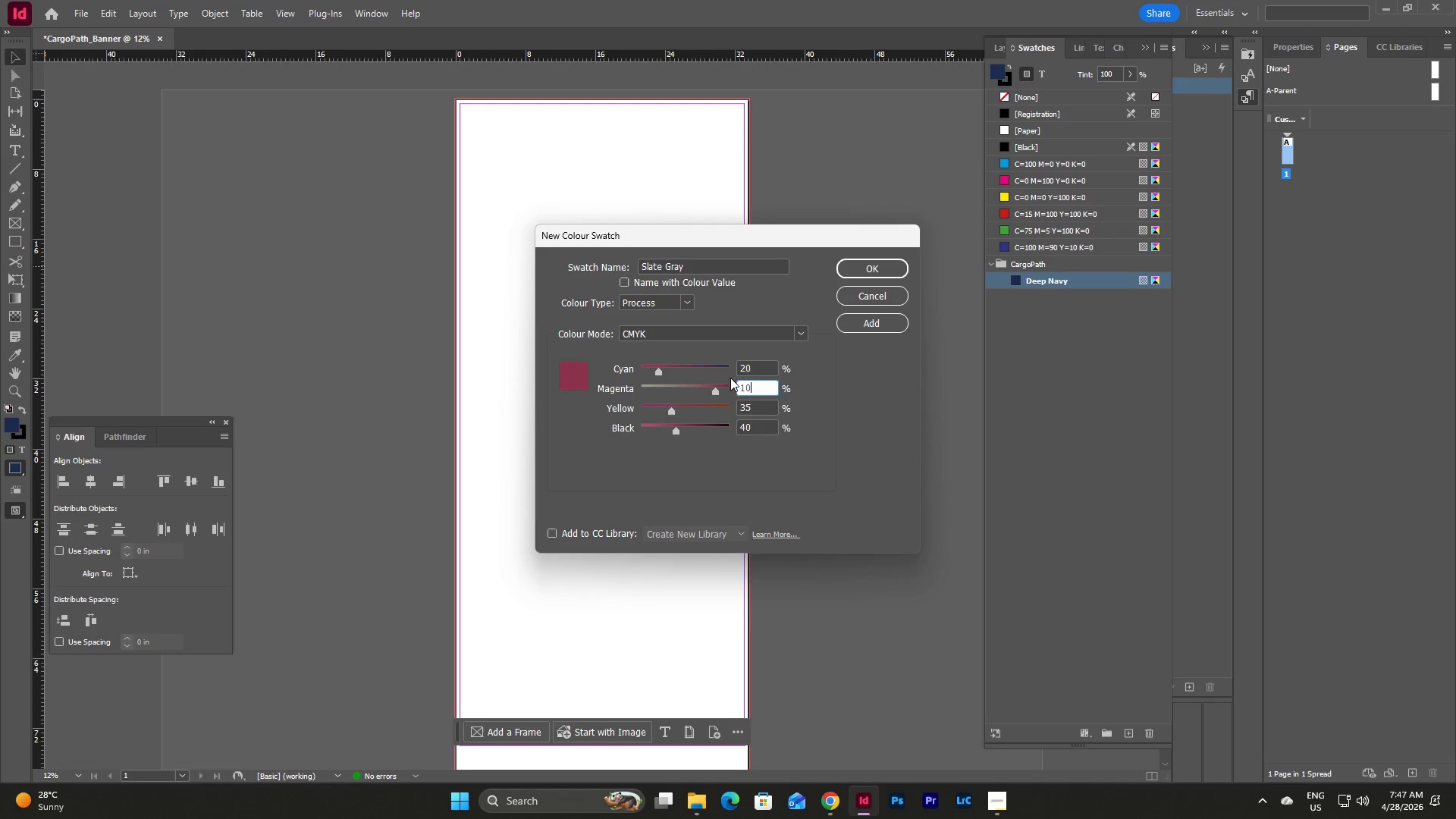 
key(Tab)
 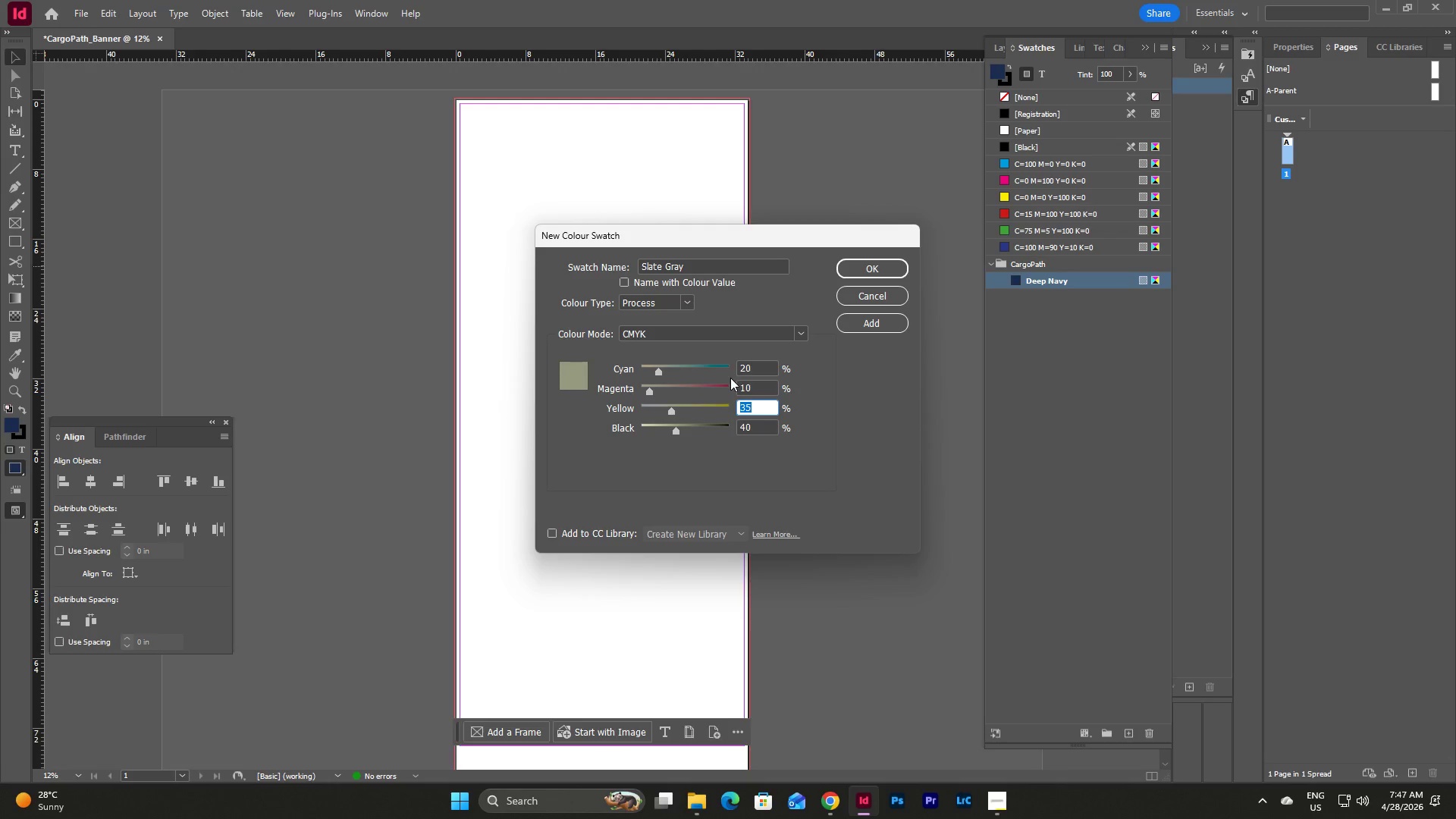 
key(Numpad1)
 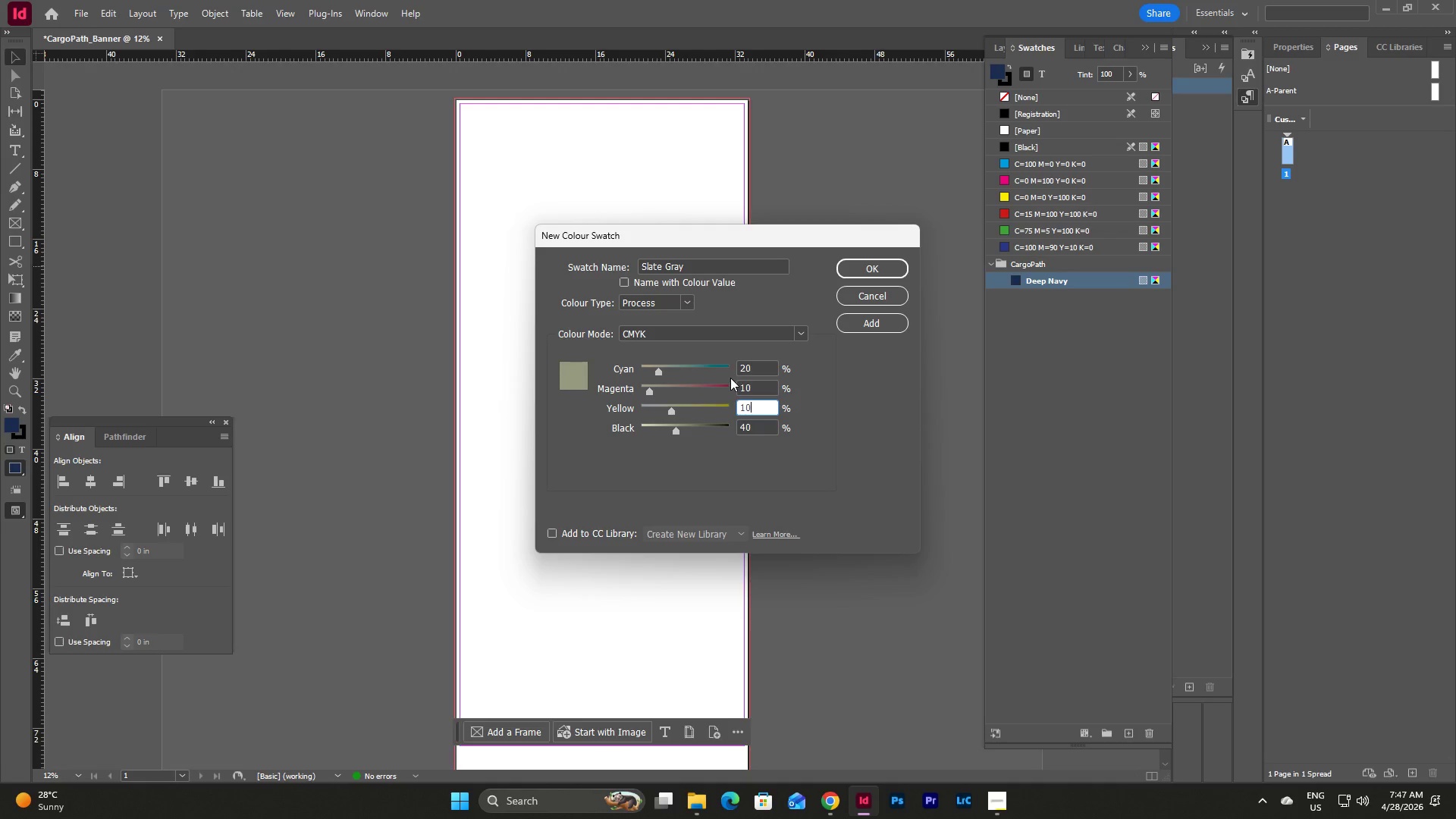 
key(Numpad0)
 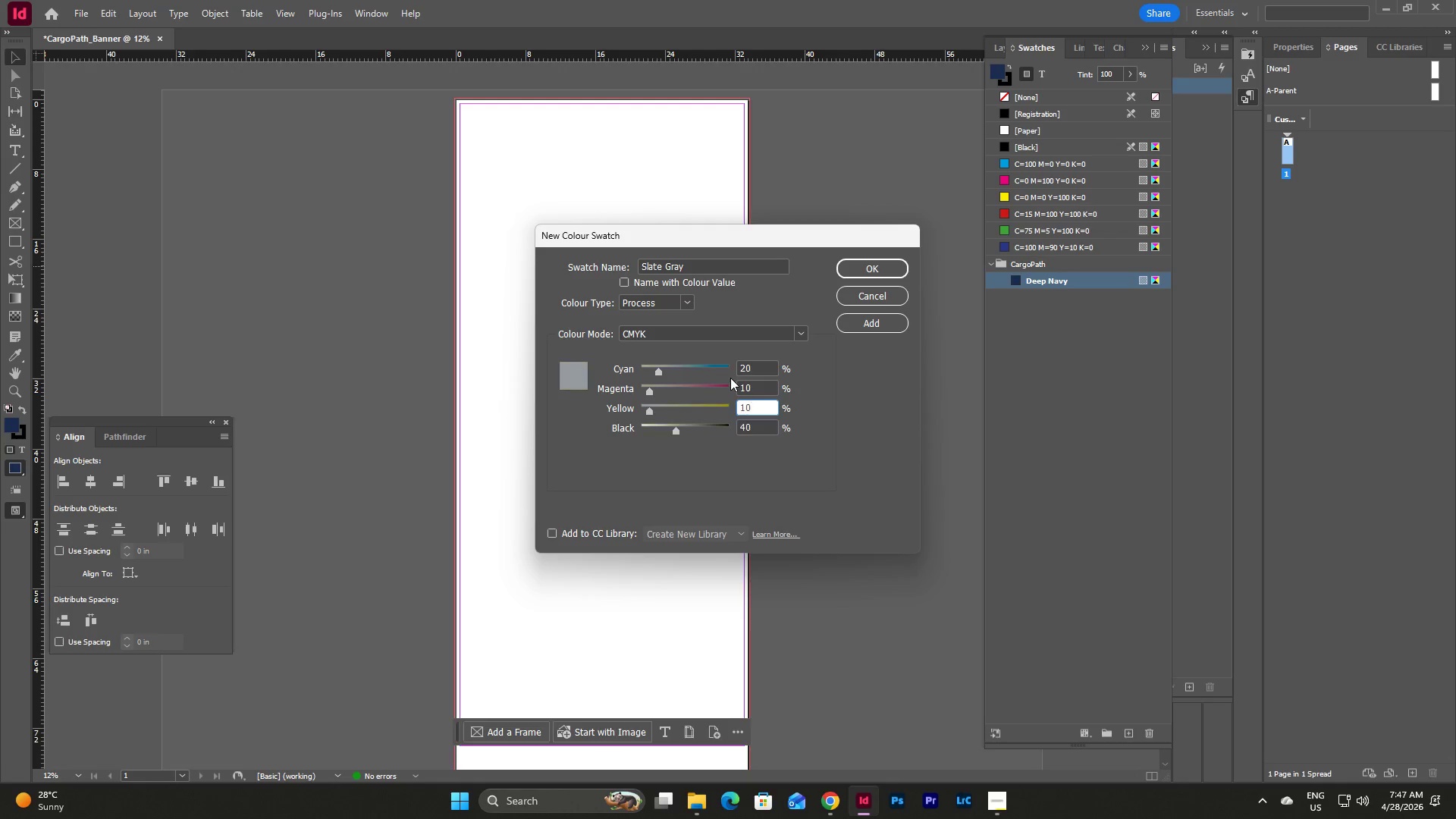 
key(Tab)
 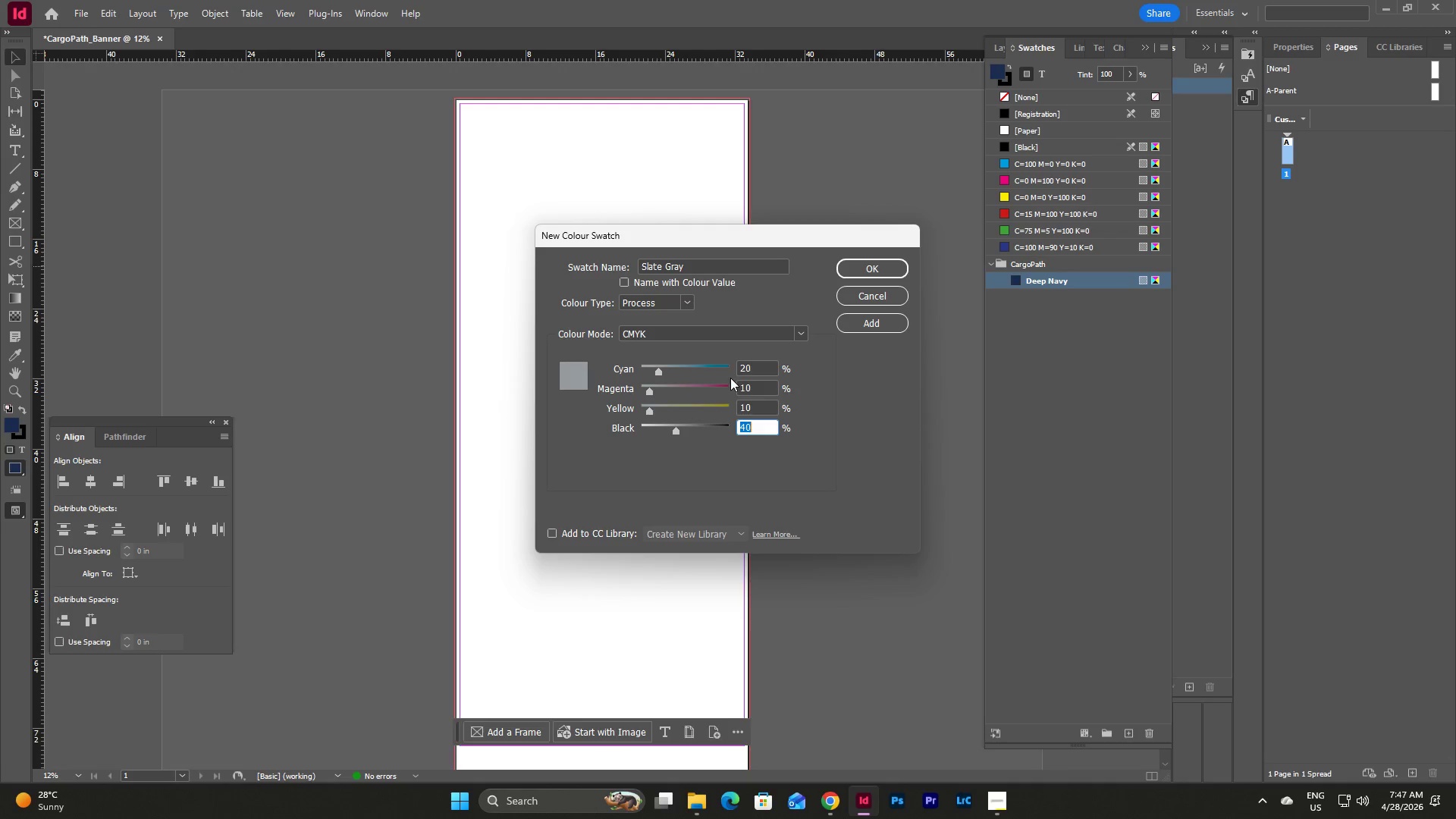 
key(Numpad6)
 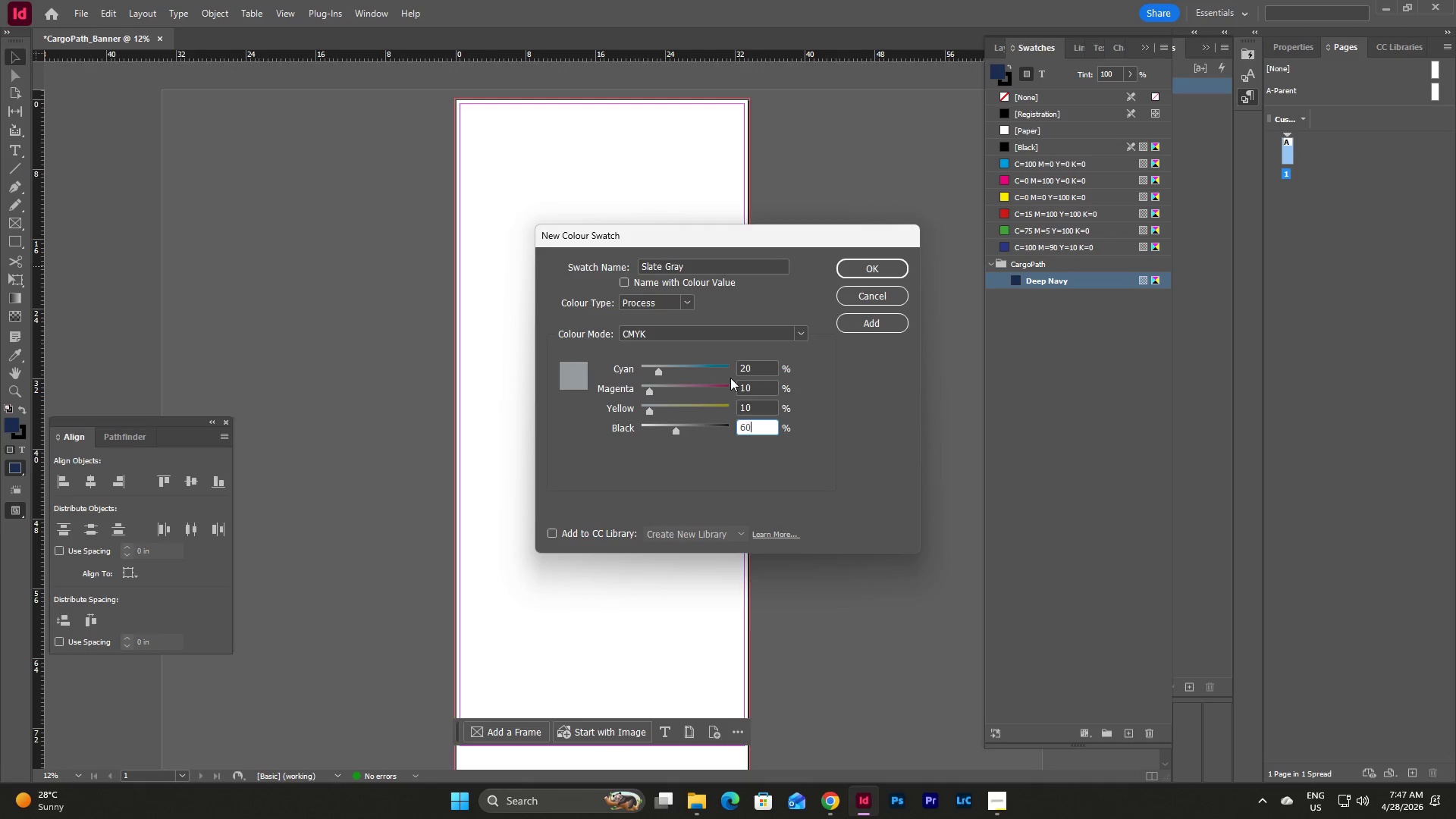 
key(Numpad0)
 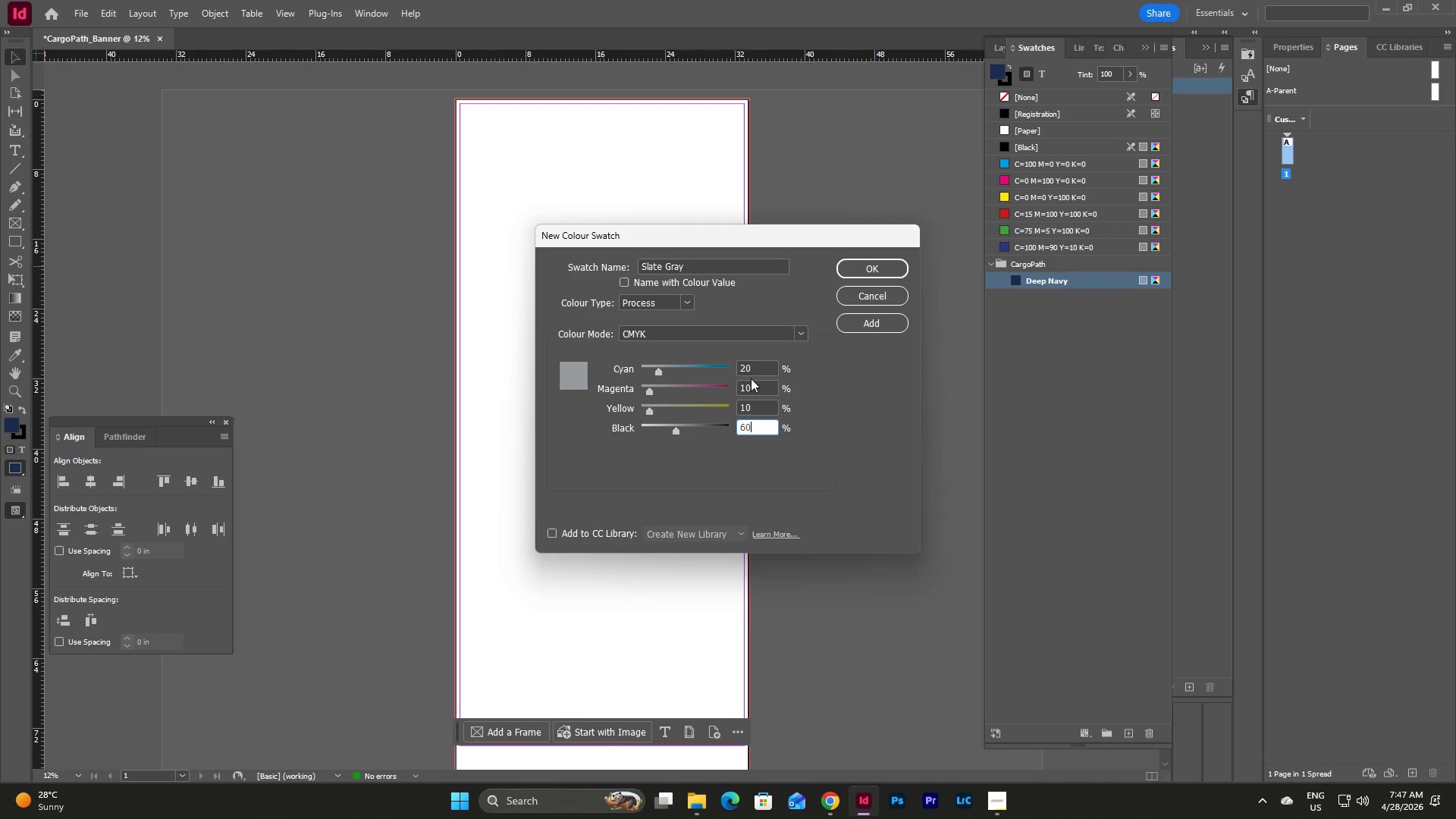 
left_click([762, 363])
 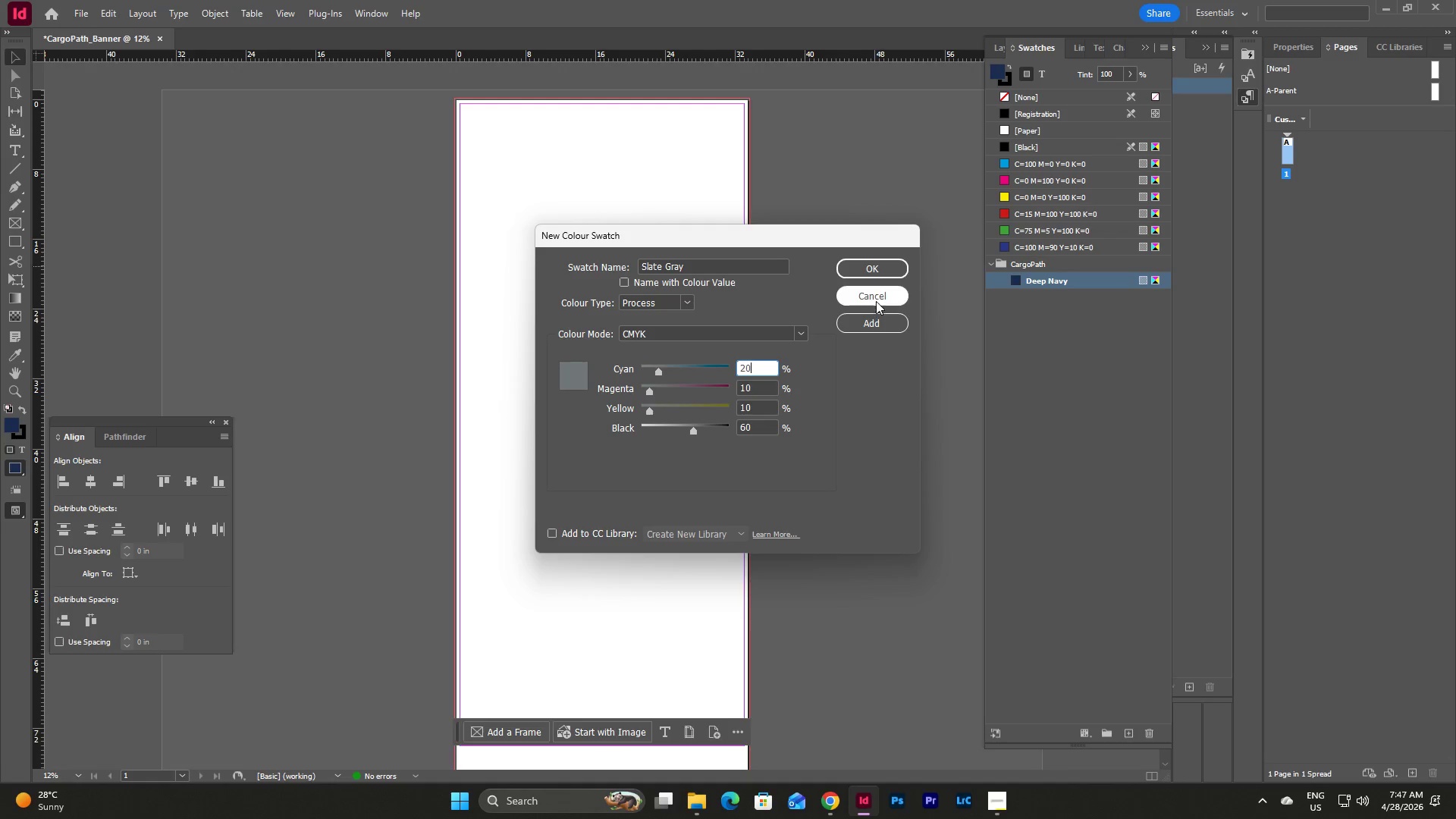 
left_click([877, 326])
 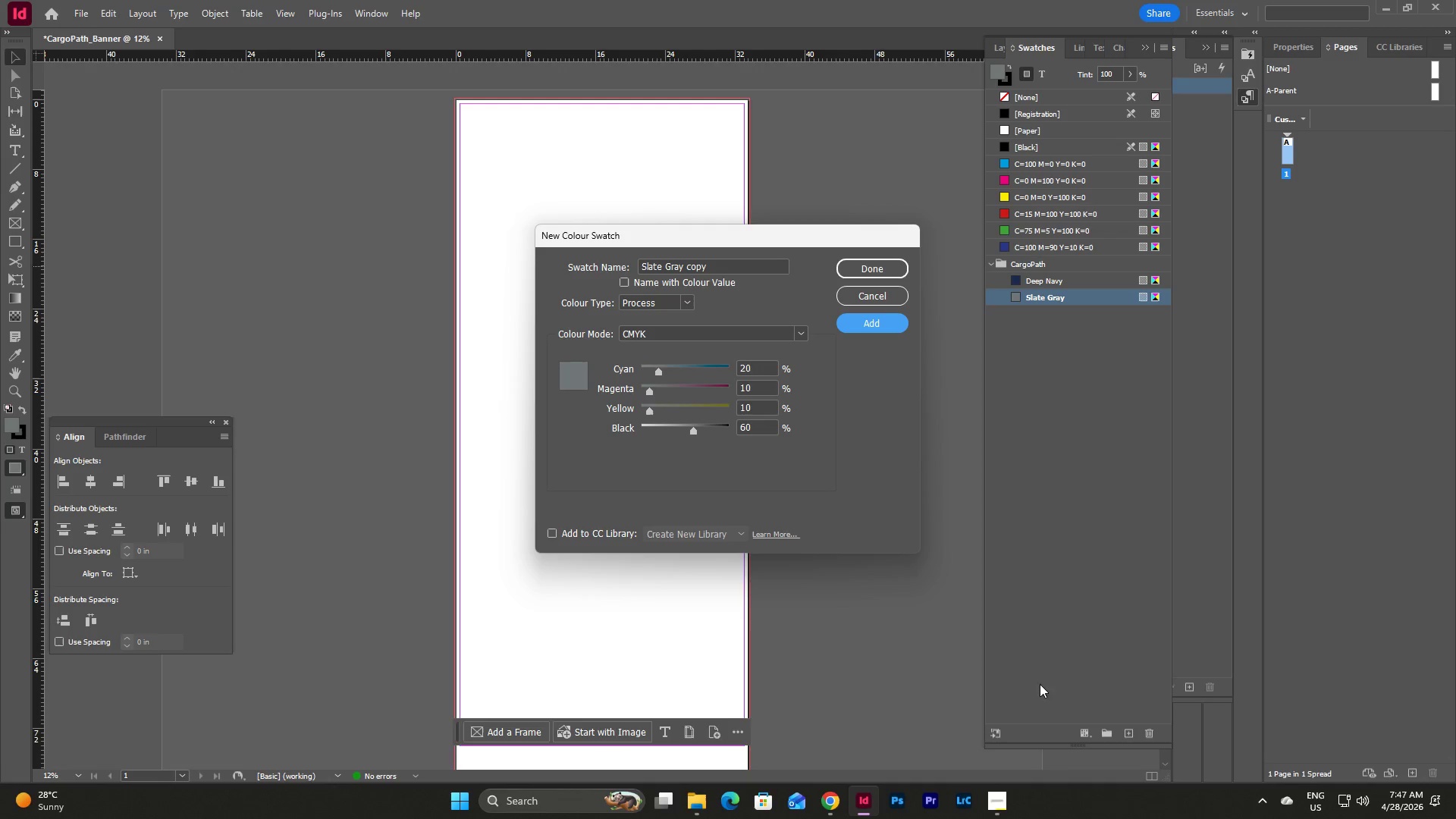 
left_click([996, 788])
 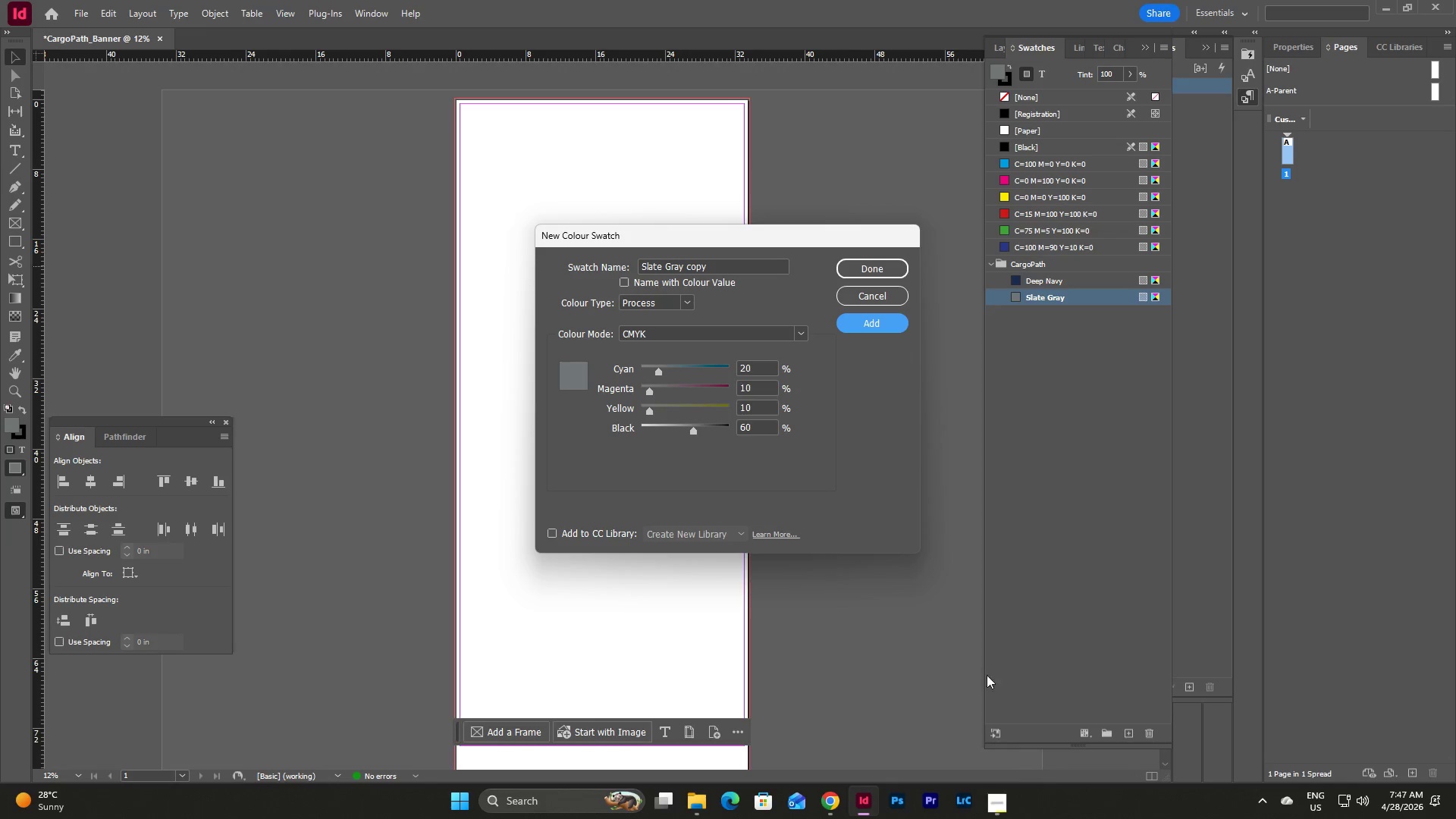 
wait(5.44)
 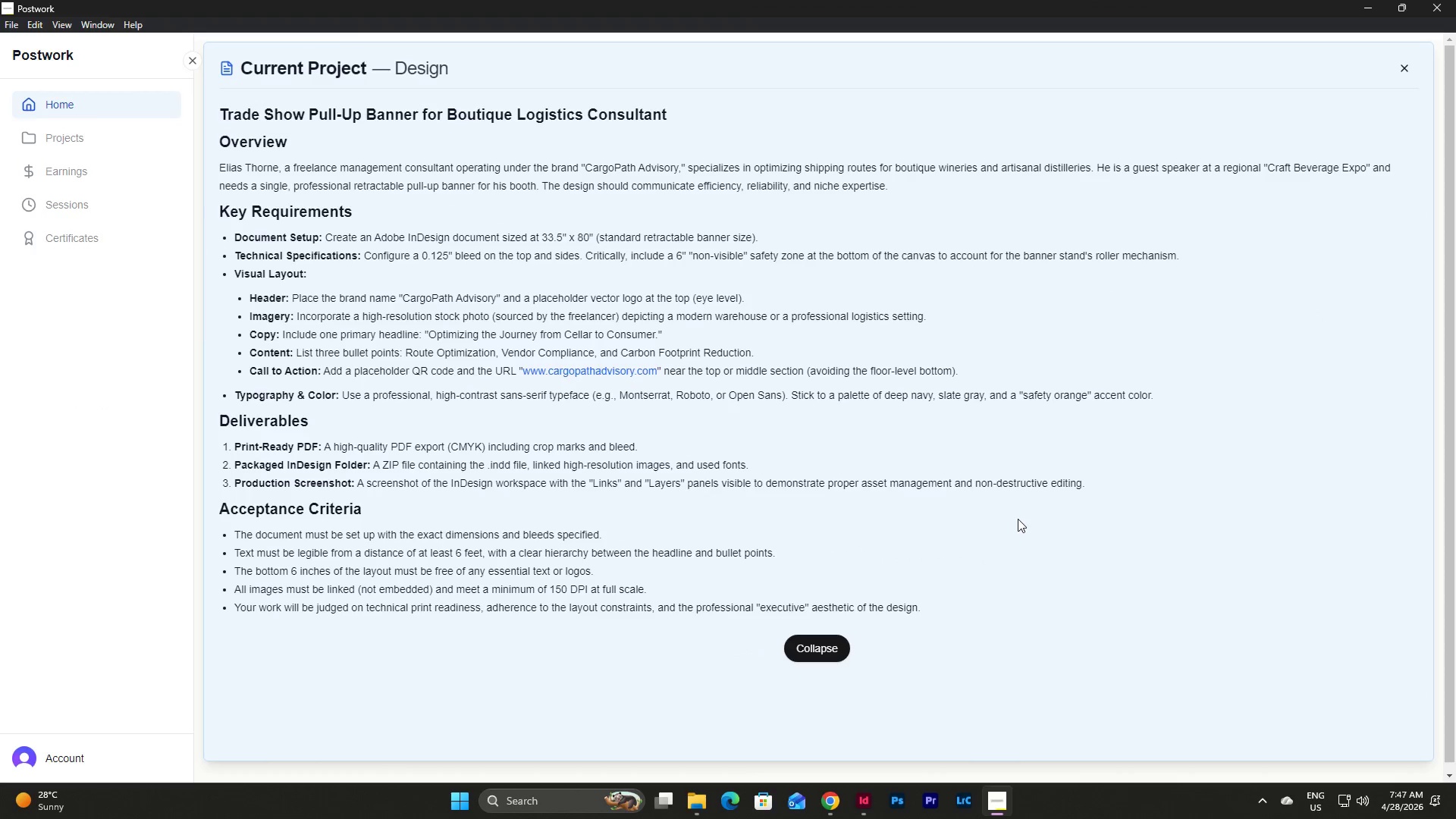 
left_click_drag(start_coordinate=[720, 263], to_coordinate=[568, 256])
 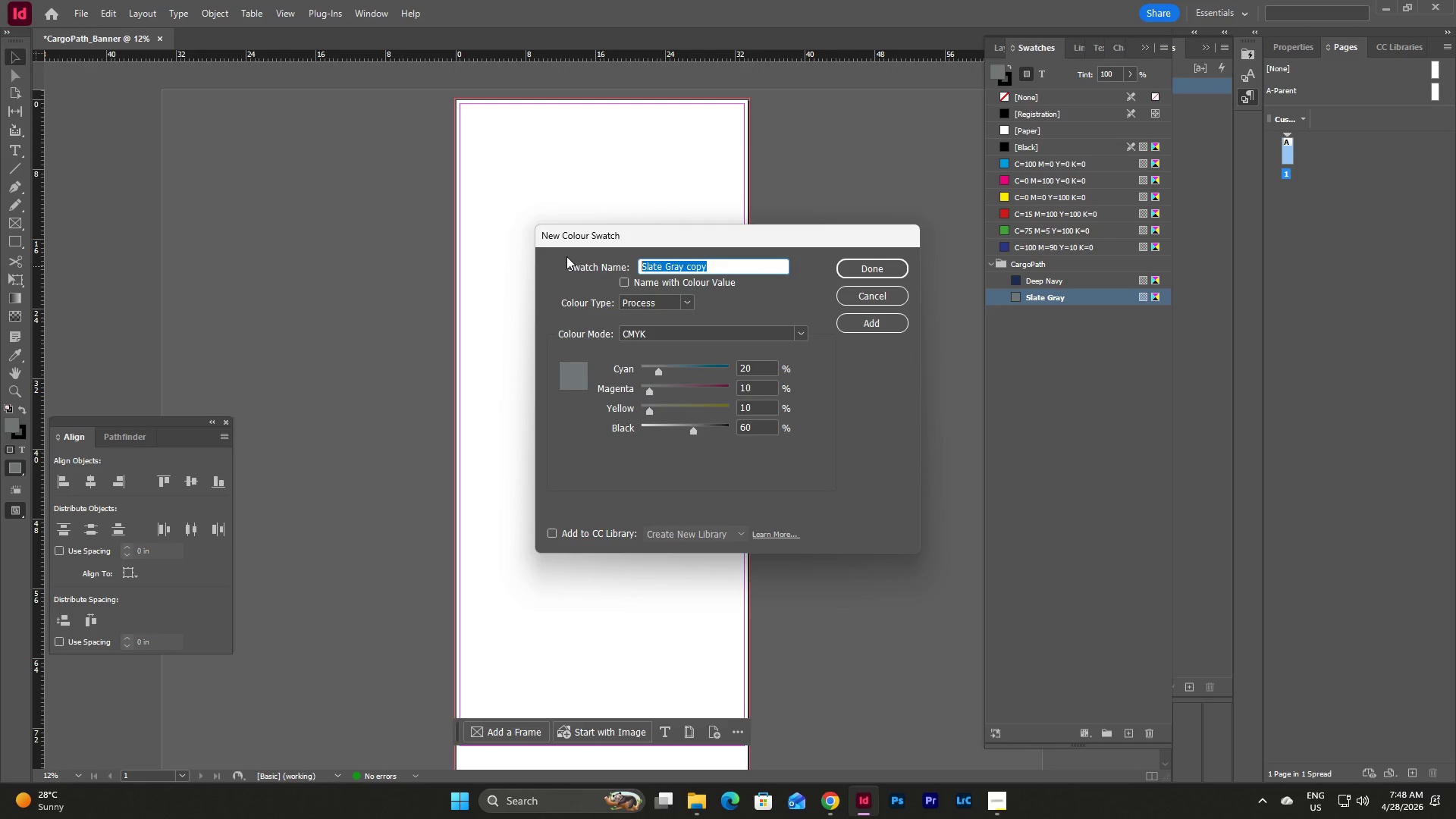 
wait(10.44)
 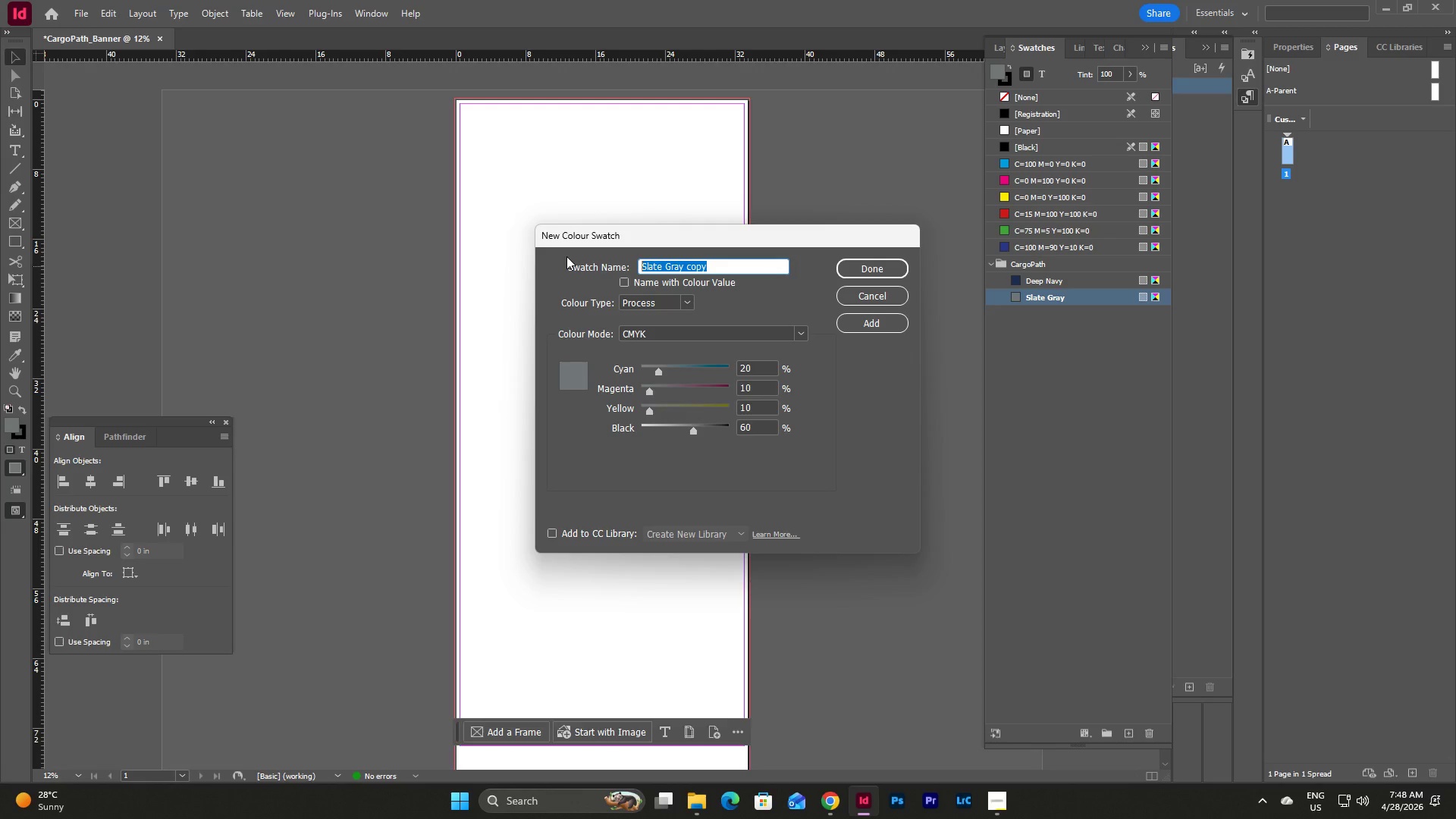 
type(Safety Orange)
 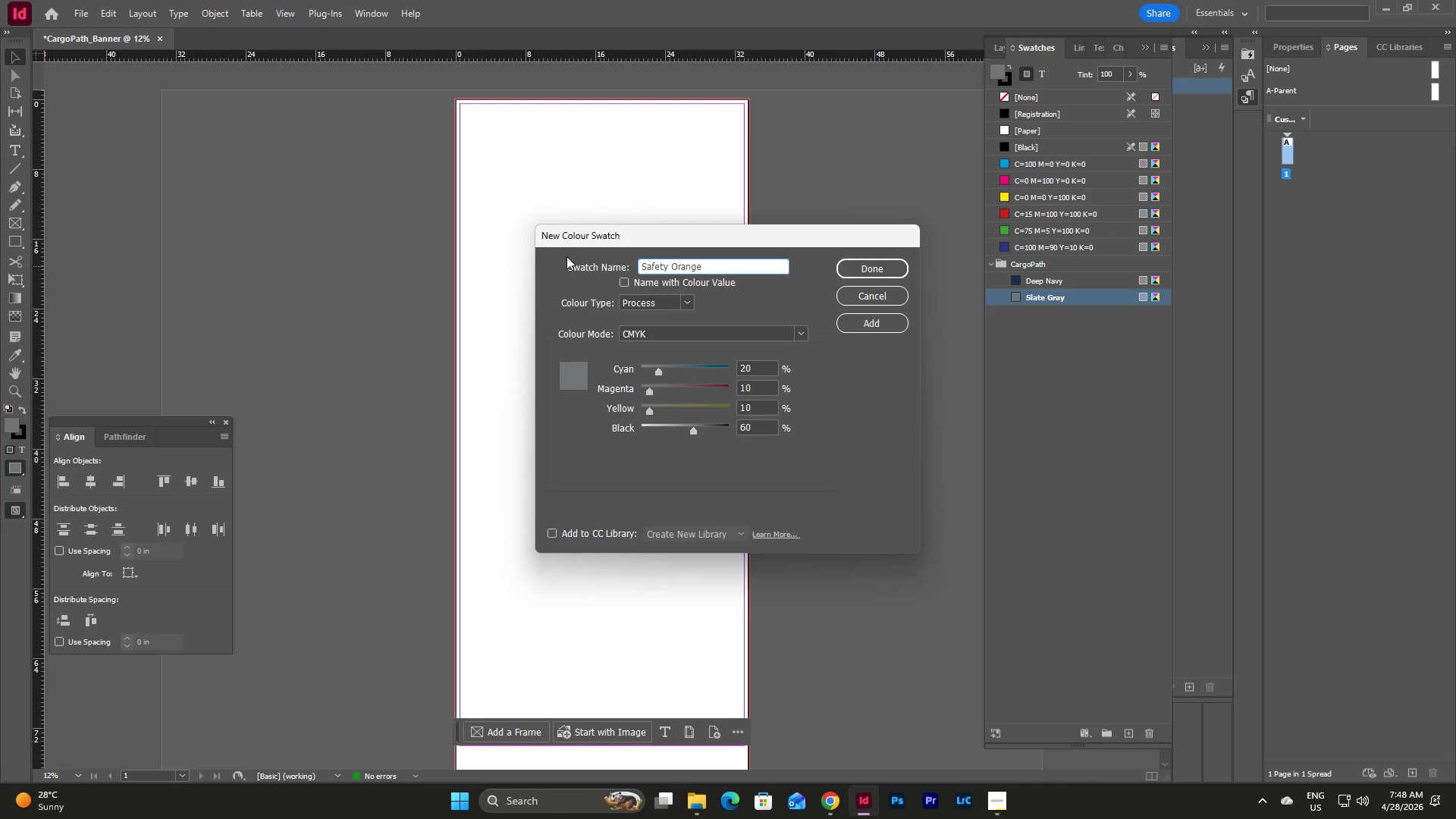 
wait(10.89)
 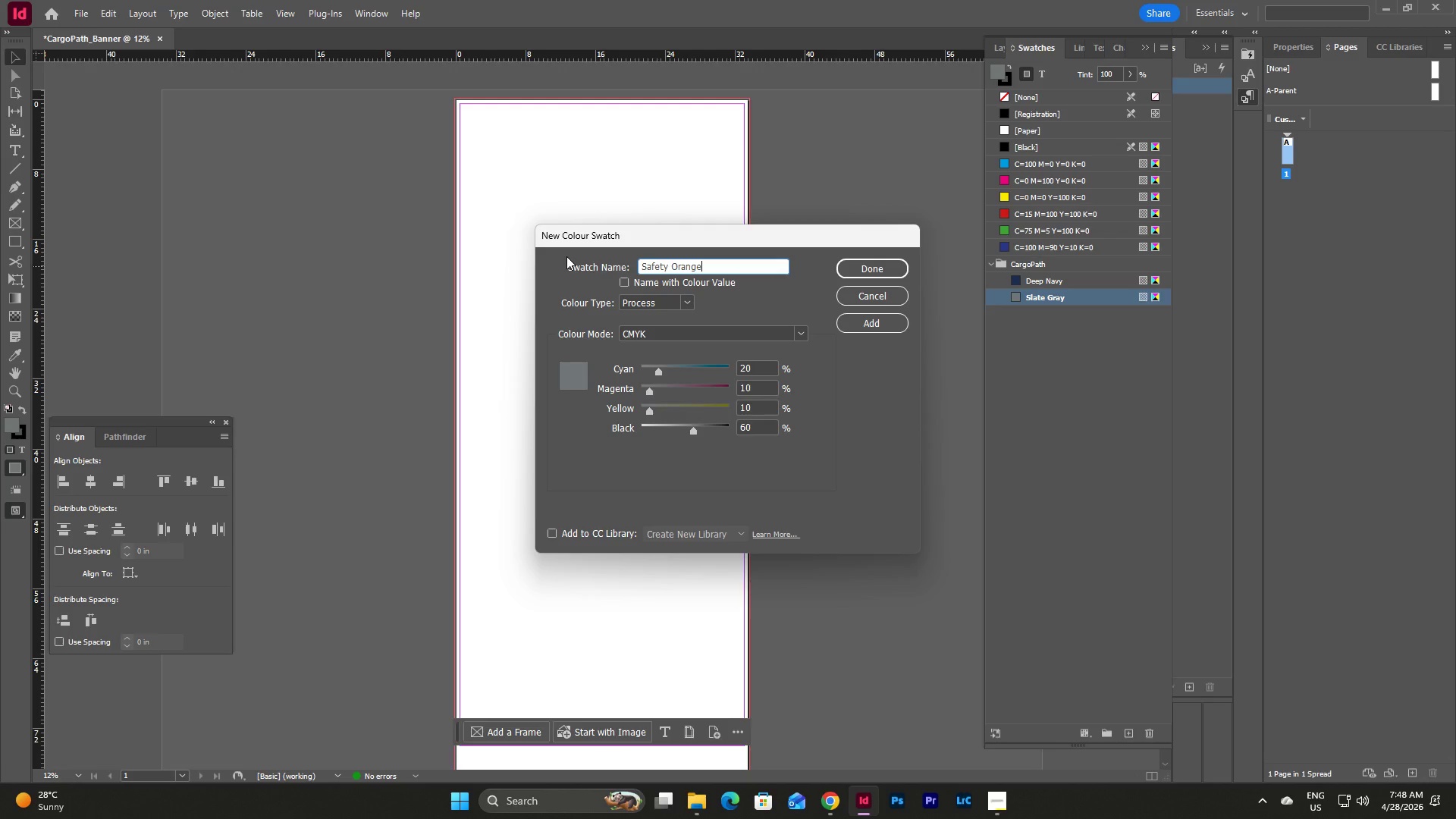 
left_click_drag(start_coordinate=[767, 362], to_coordinate=[719, 372])
 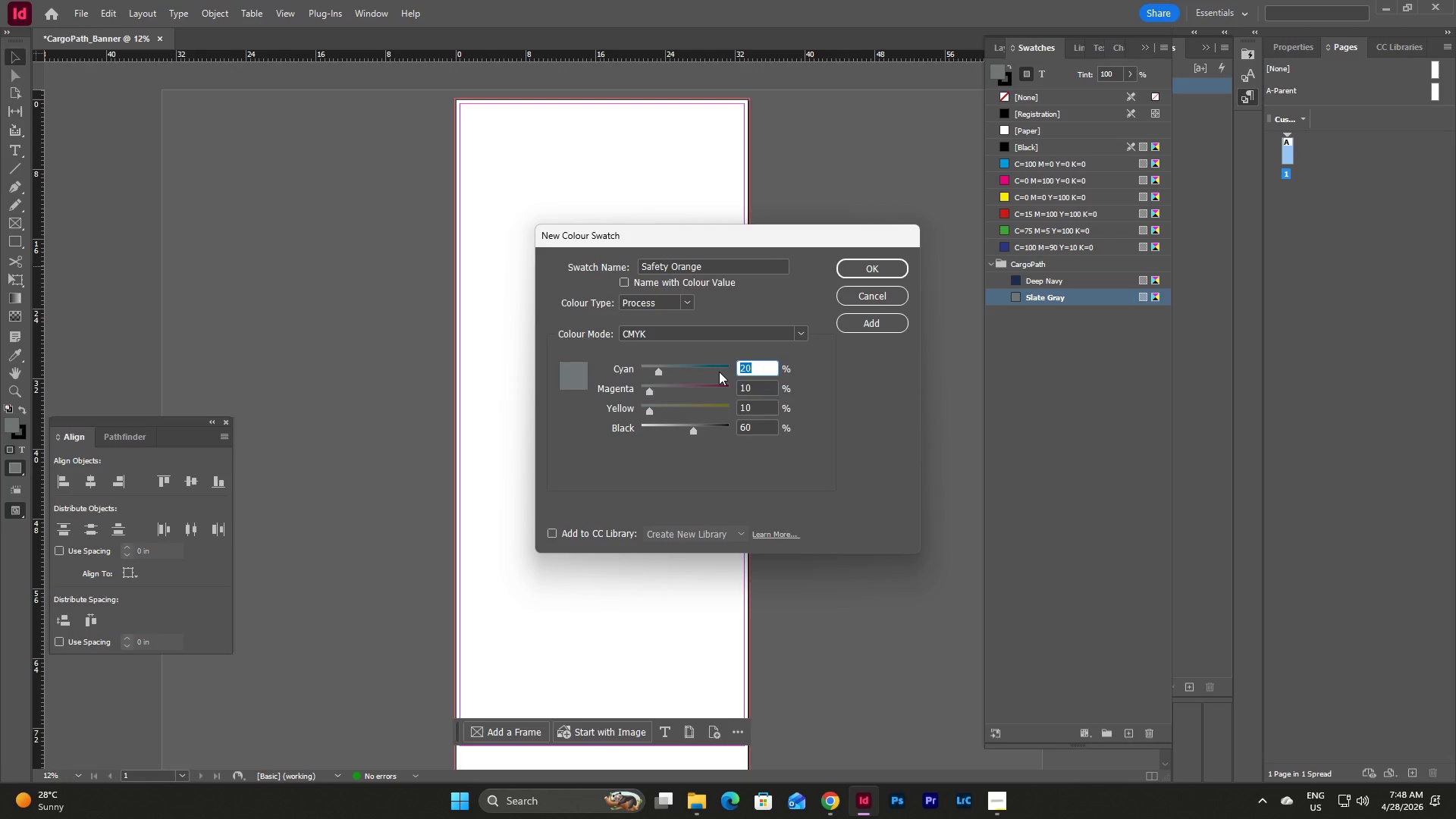 
key(Numpad0)
 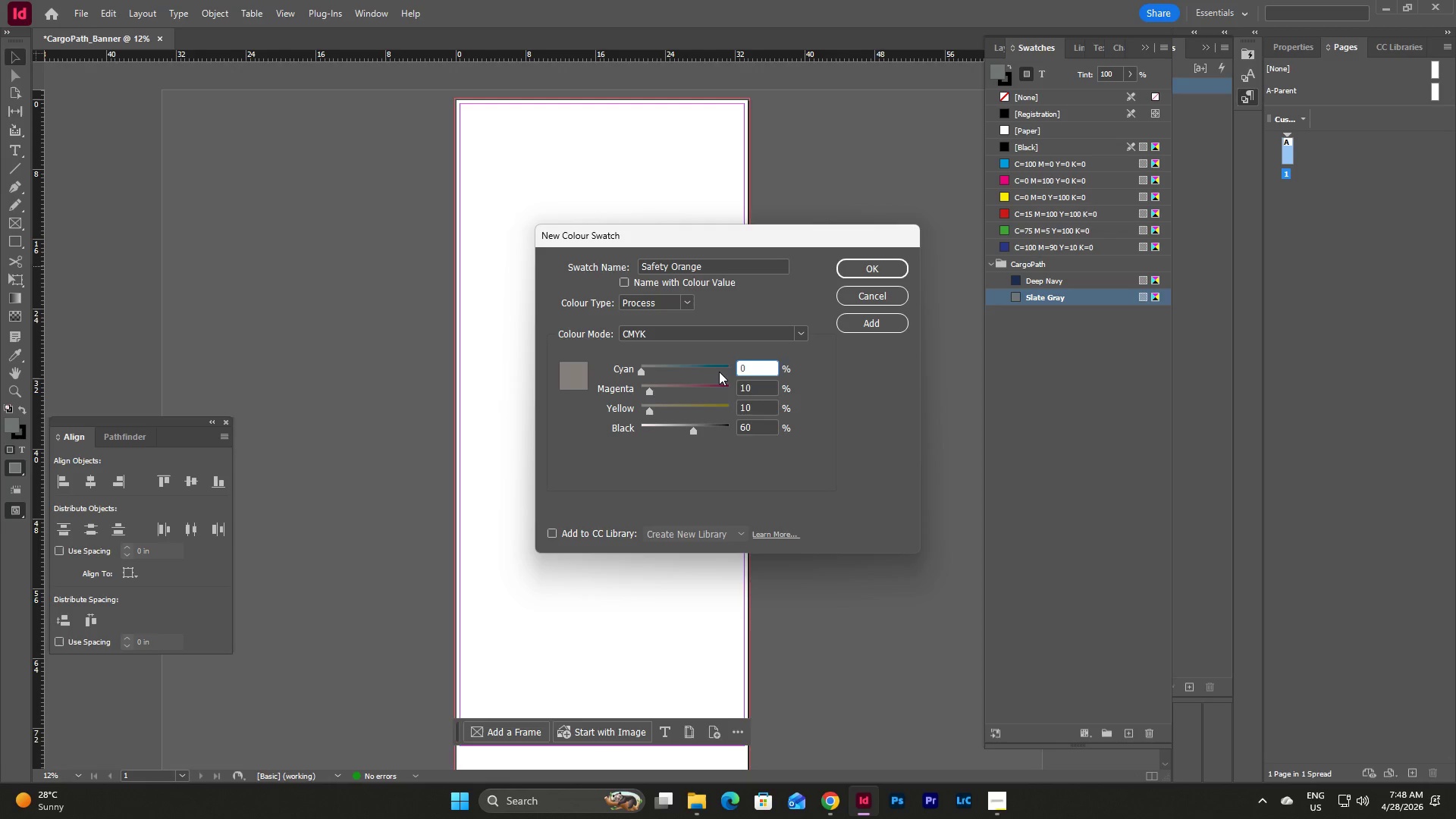 
key(Tab)
 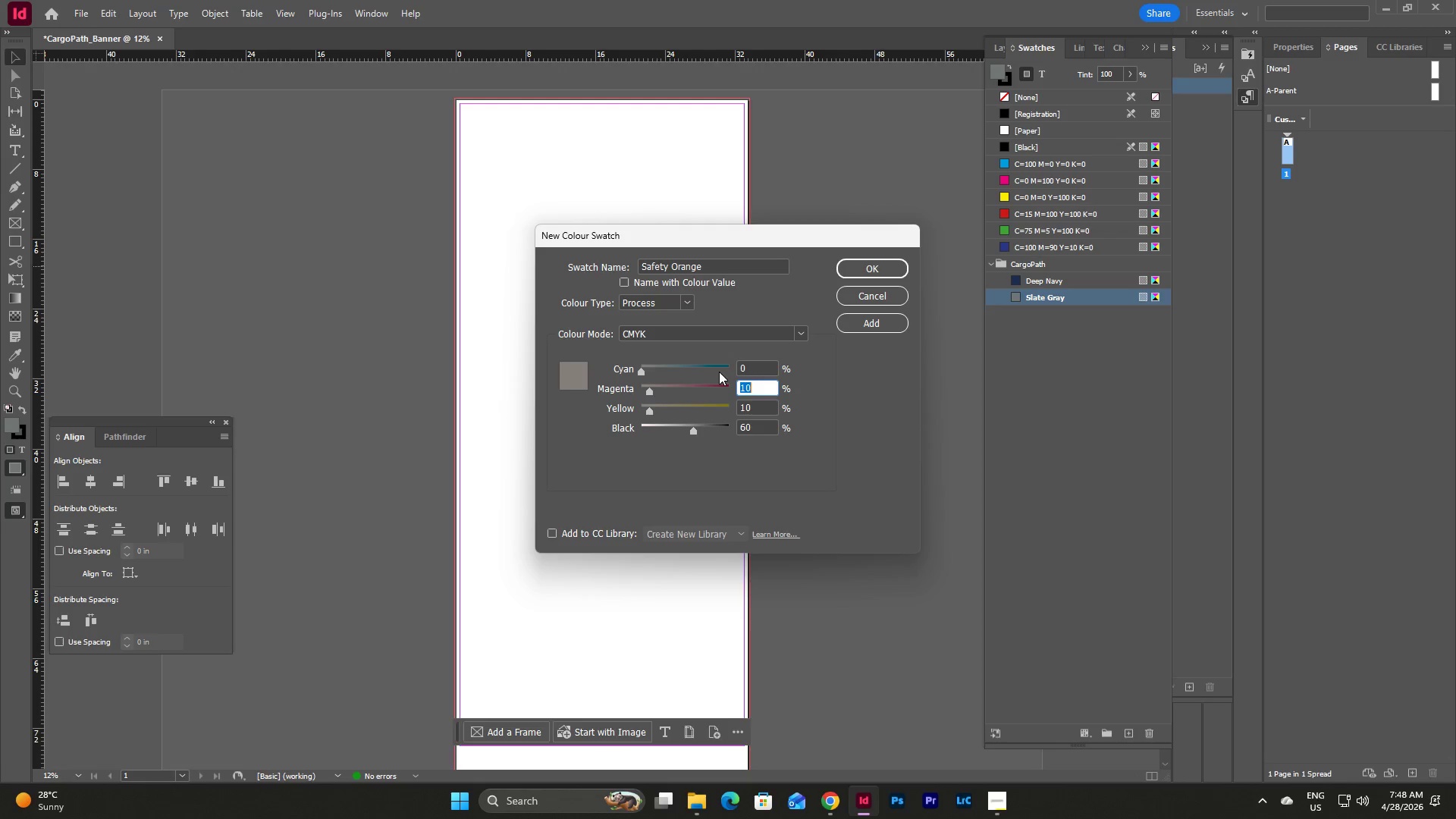 
key(Numpad6)
 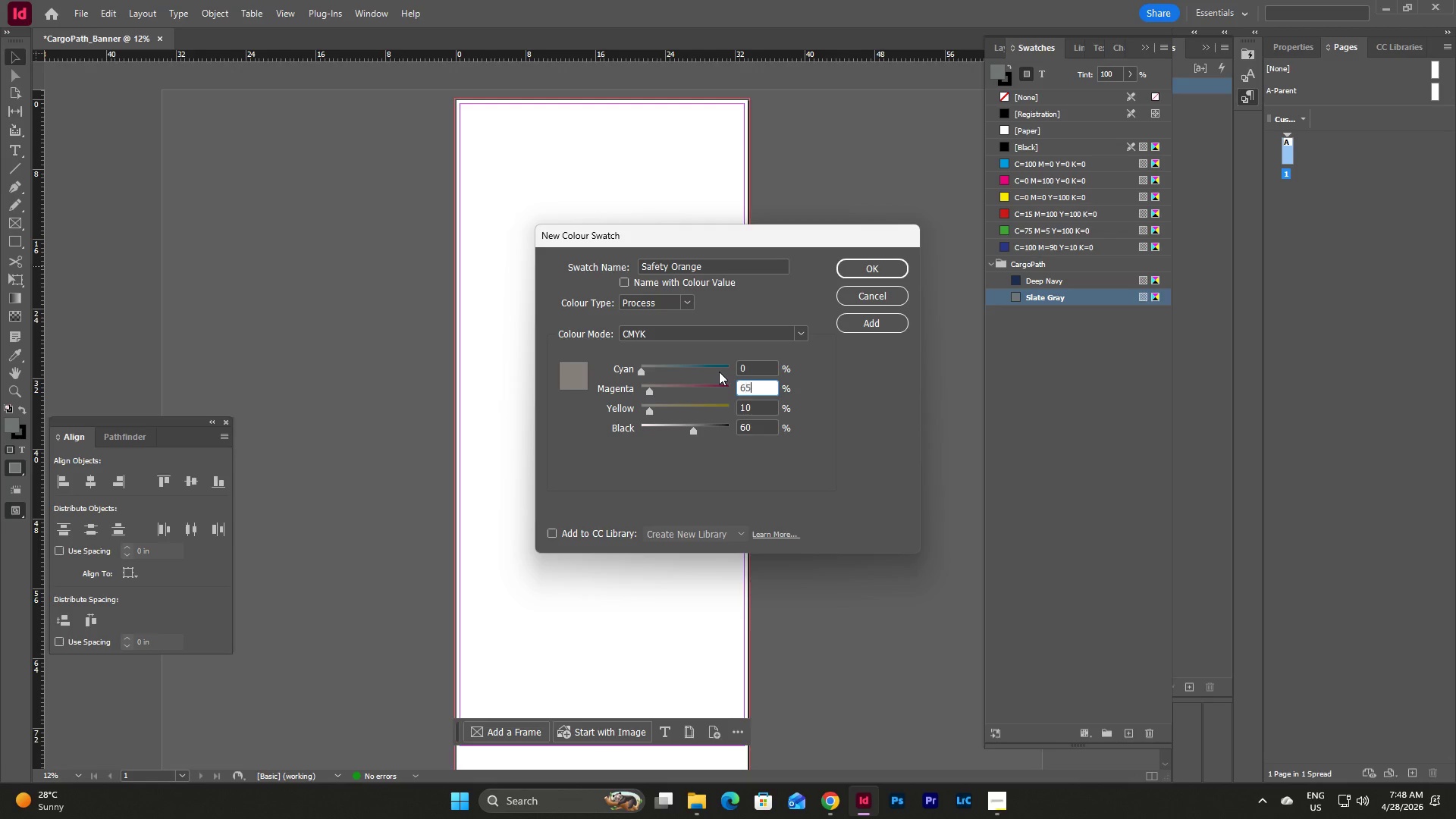 
key(Numpad5)
 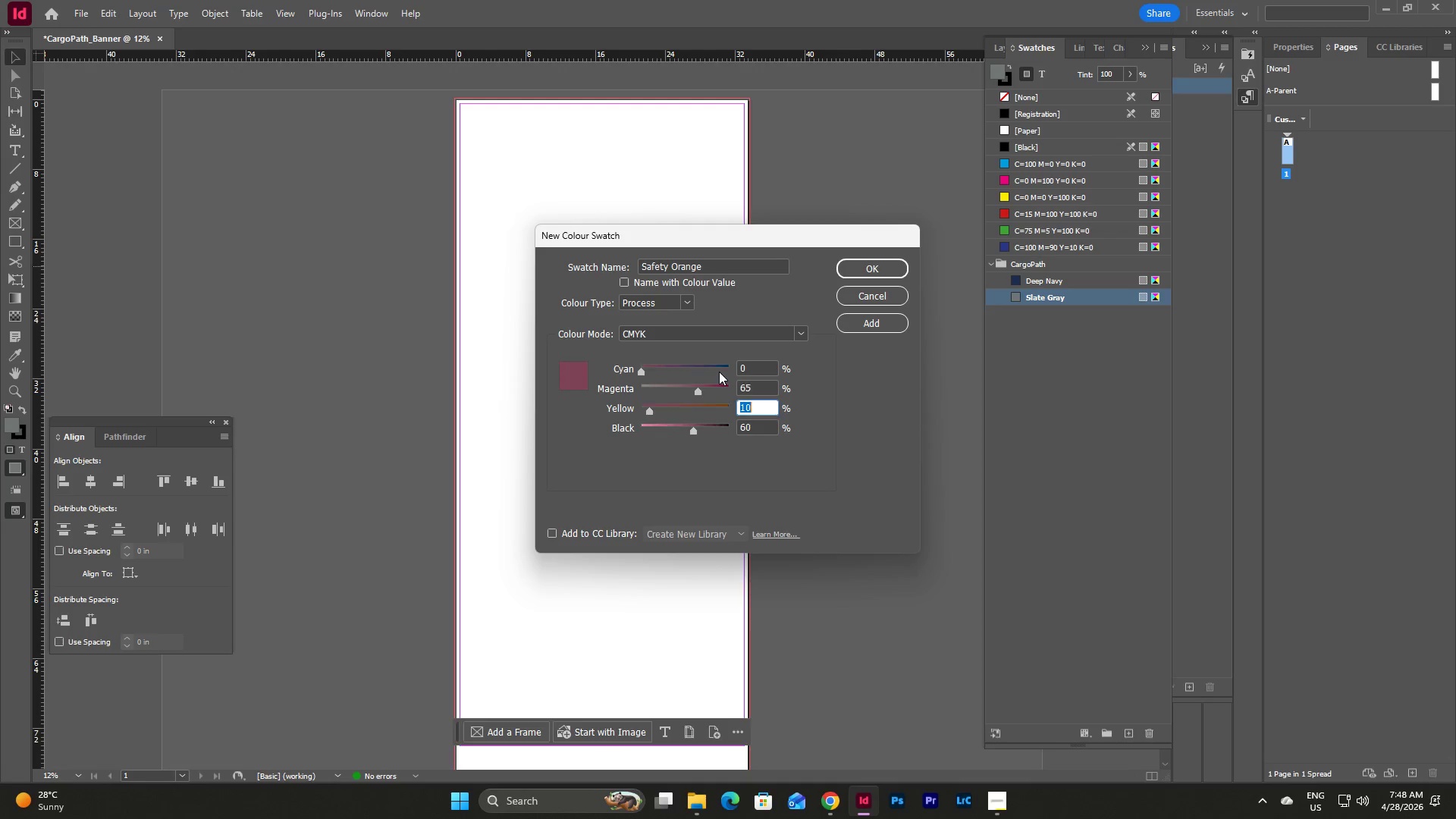 
key(Tab)
 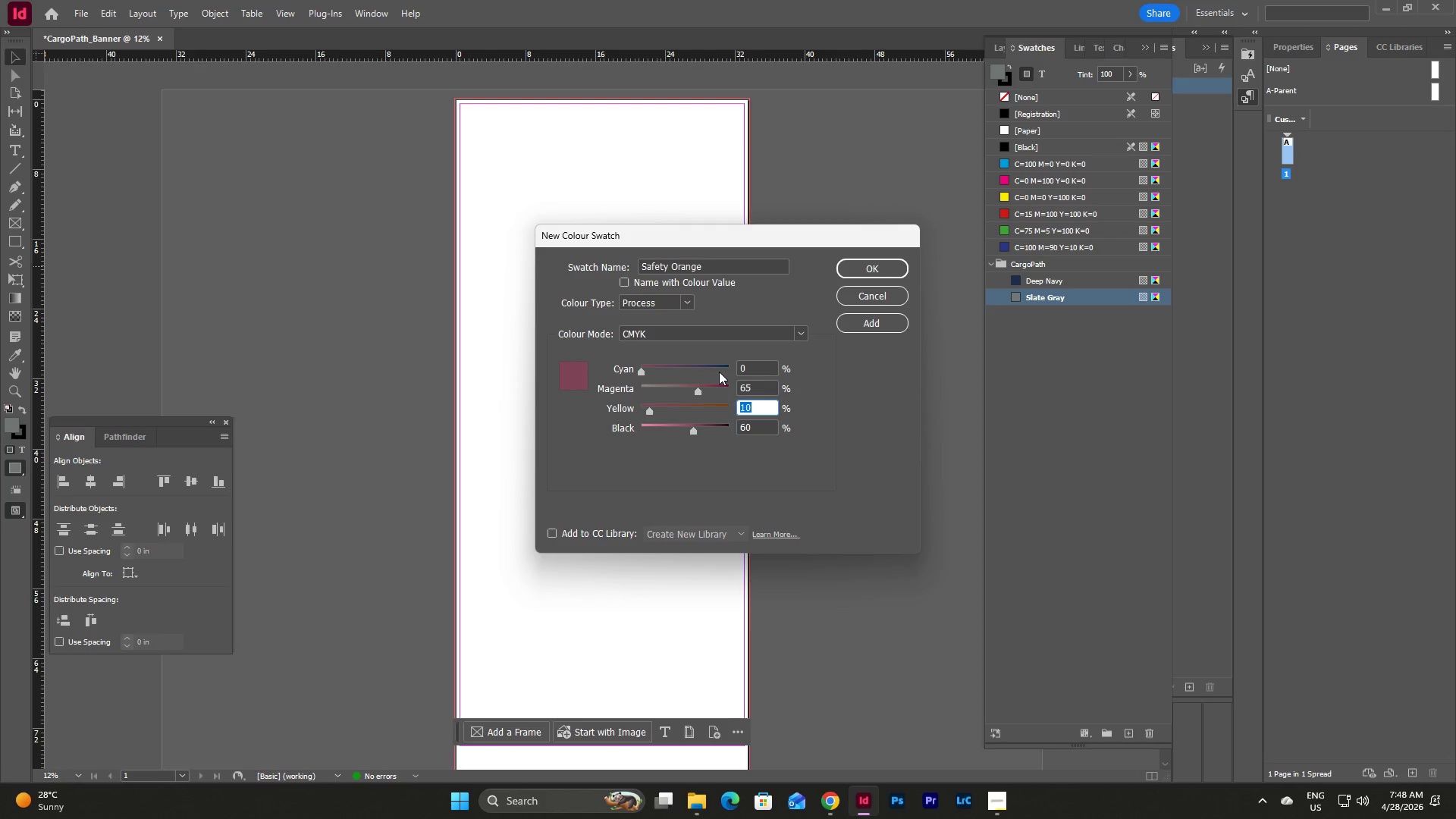 
key(Numpad1)
 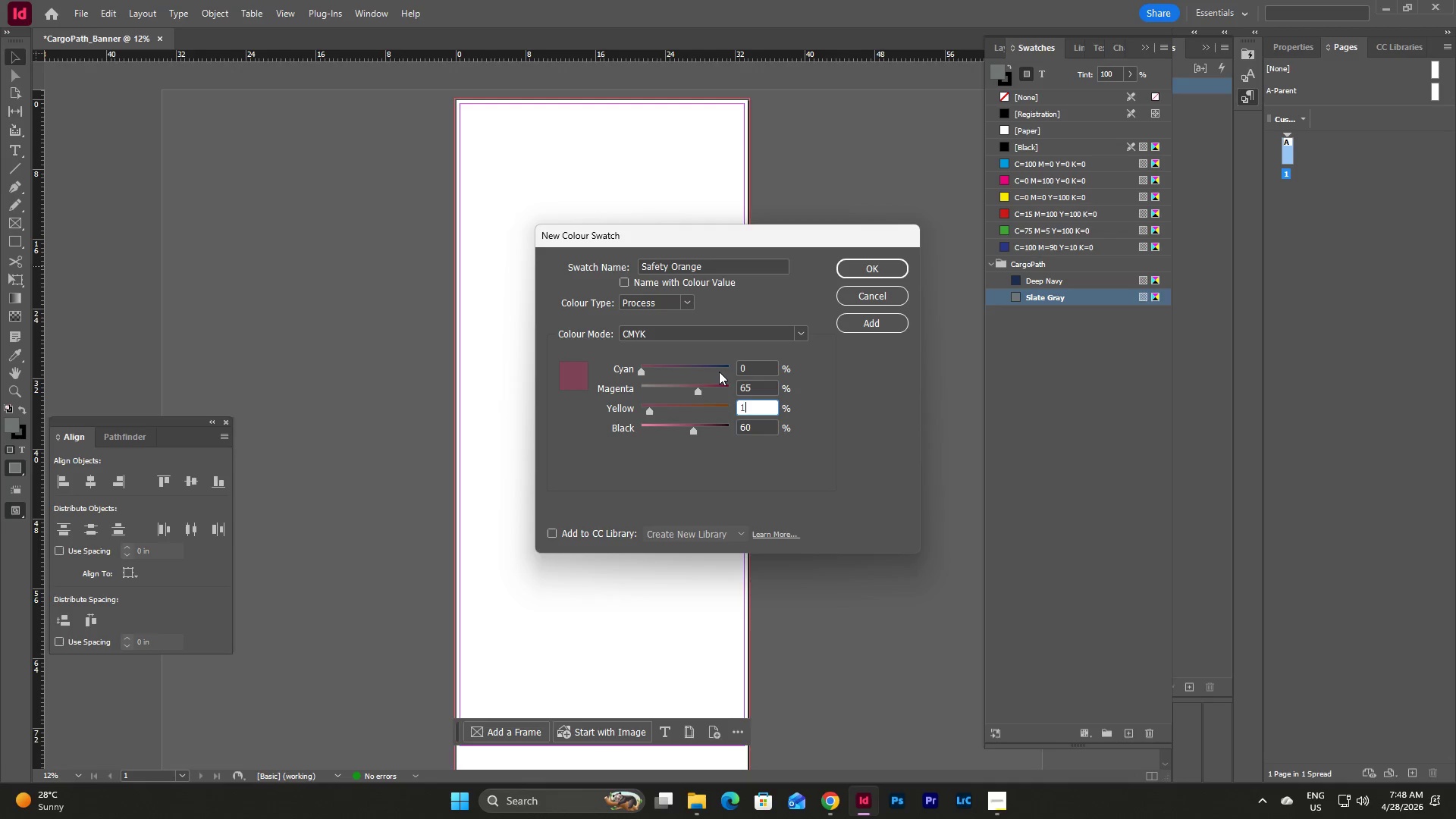 
key(Numpad0)
 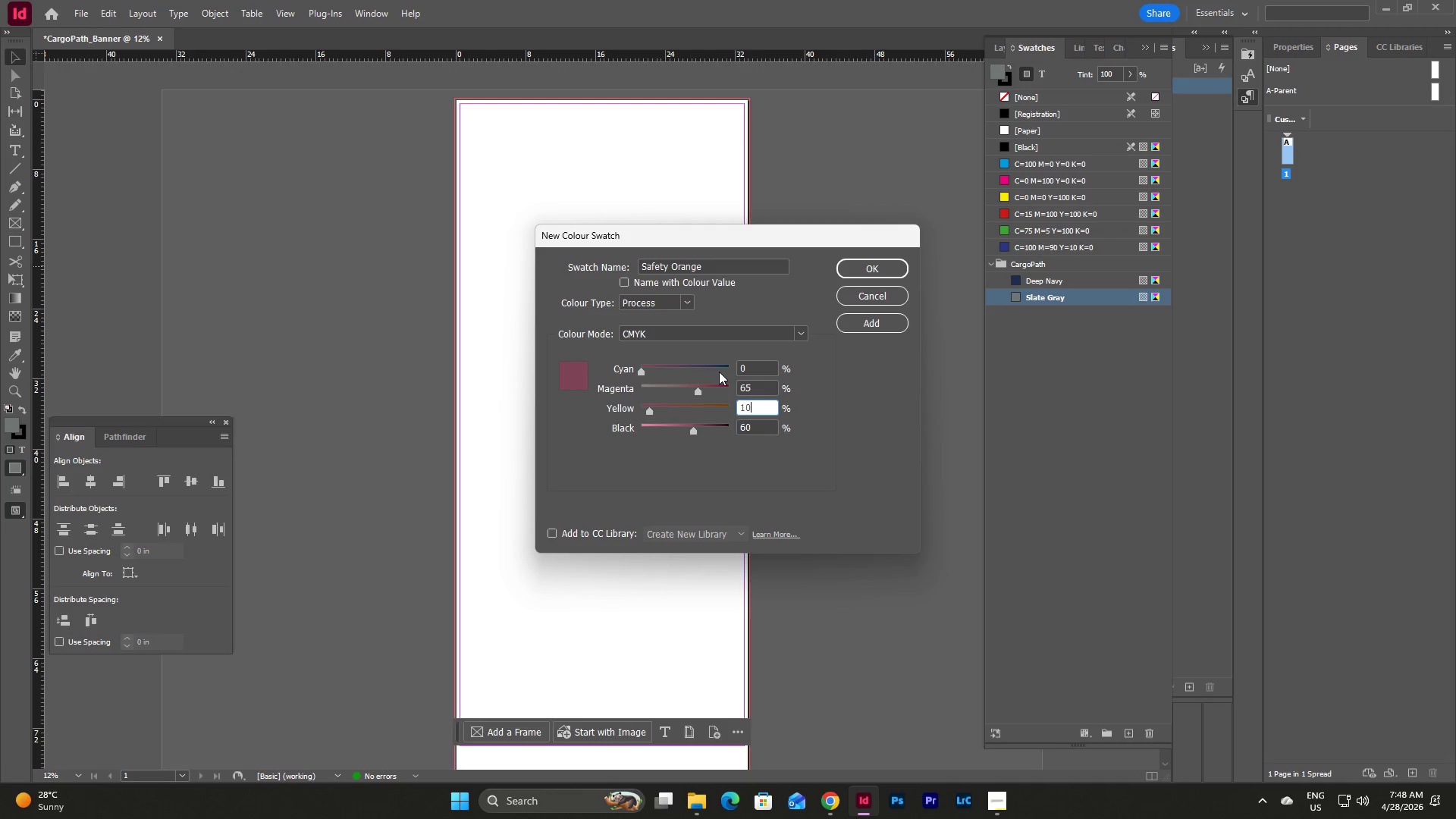 
key(Numpad0)
 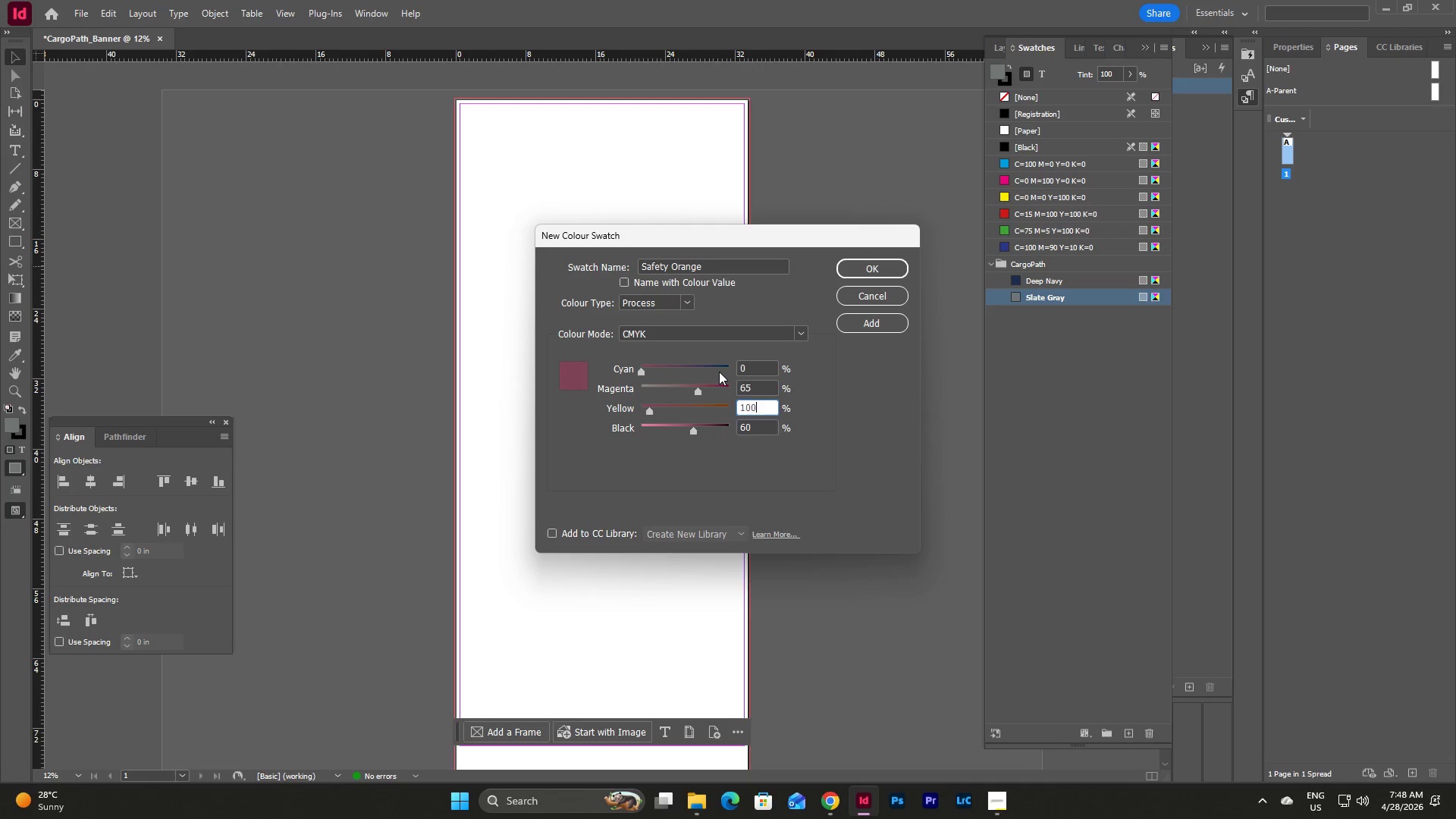 
key(Tab)
 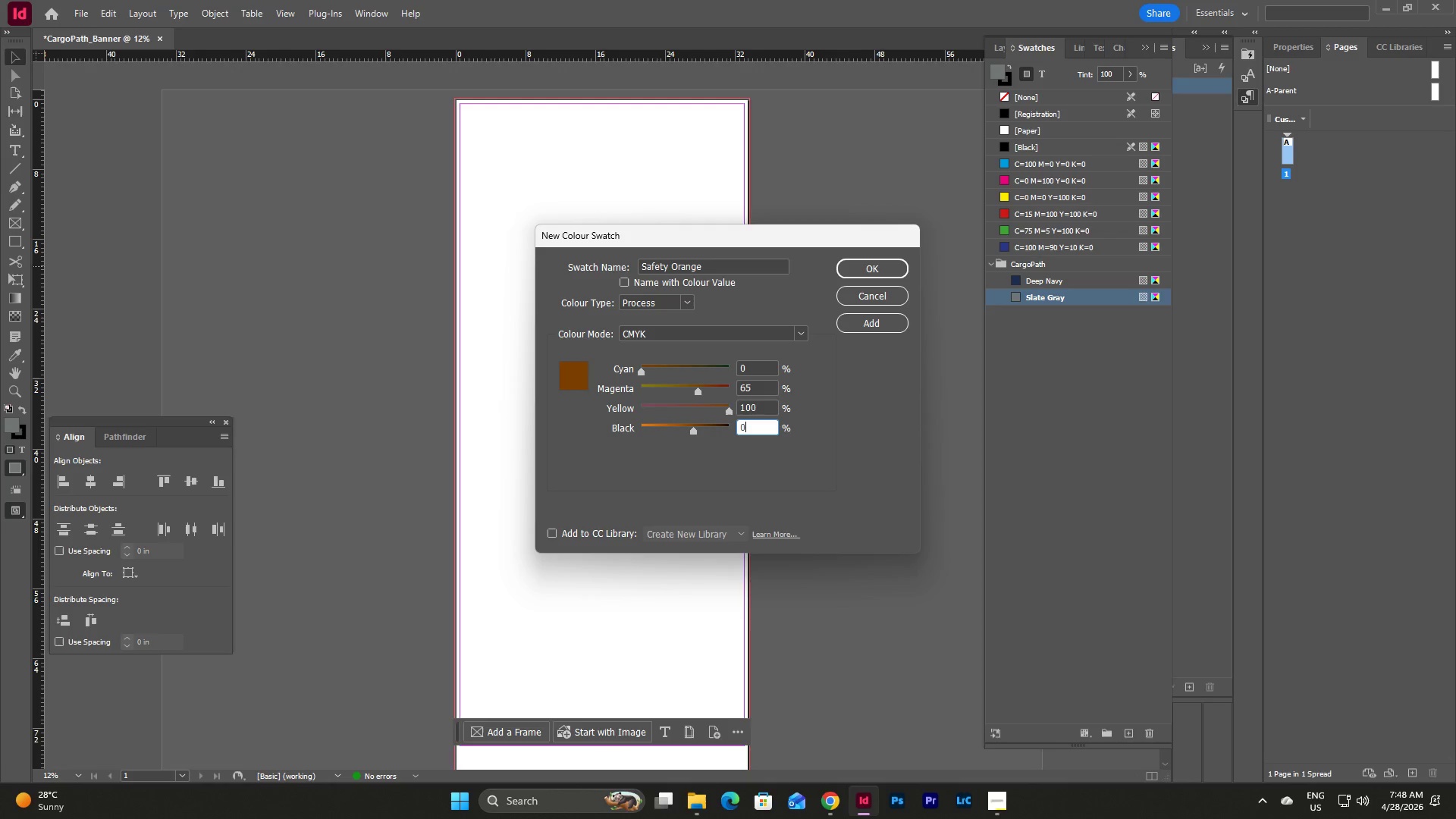 
key(Numpad0)
 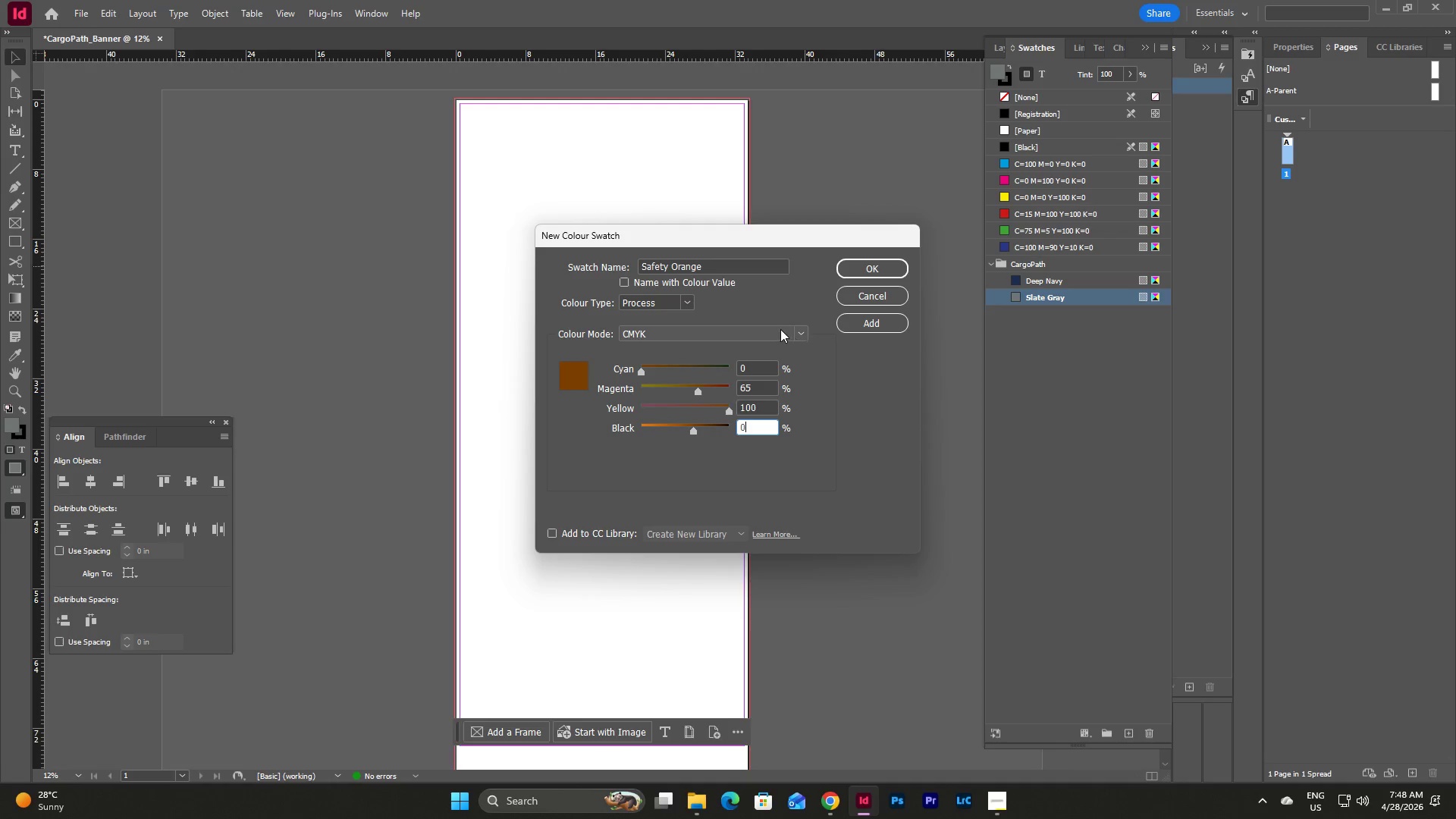 
left_click([757, 370])
 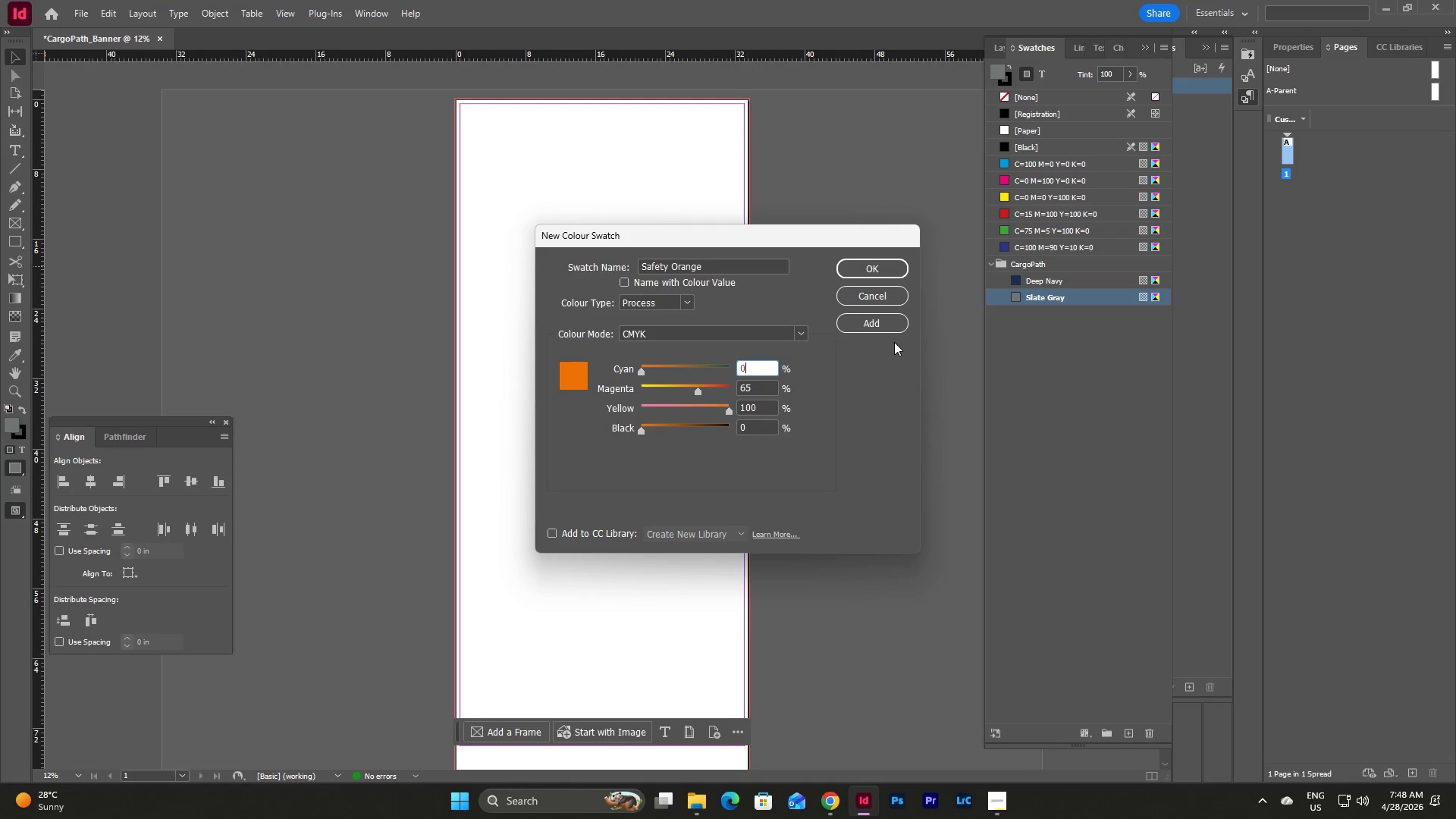 
left_click([885, 323])
 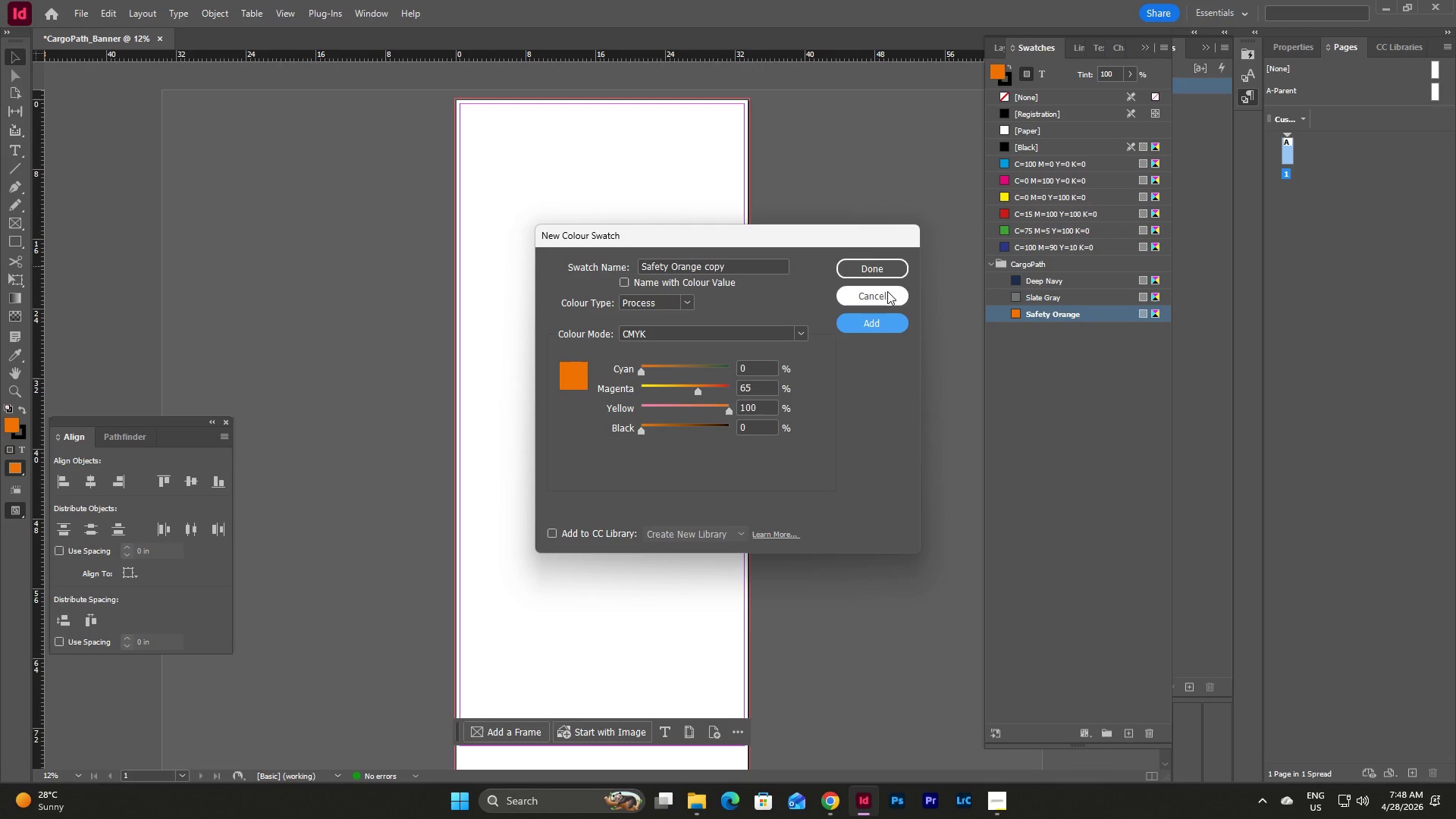 
left_click([886, 271])
 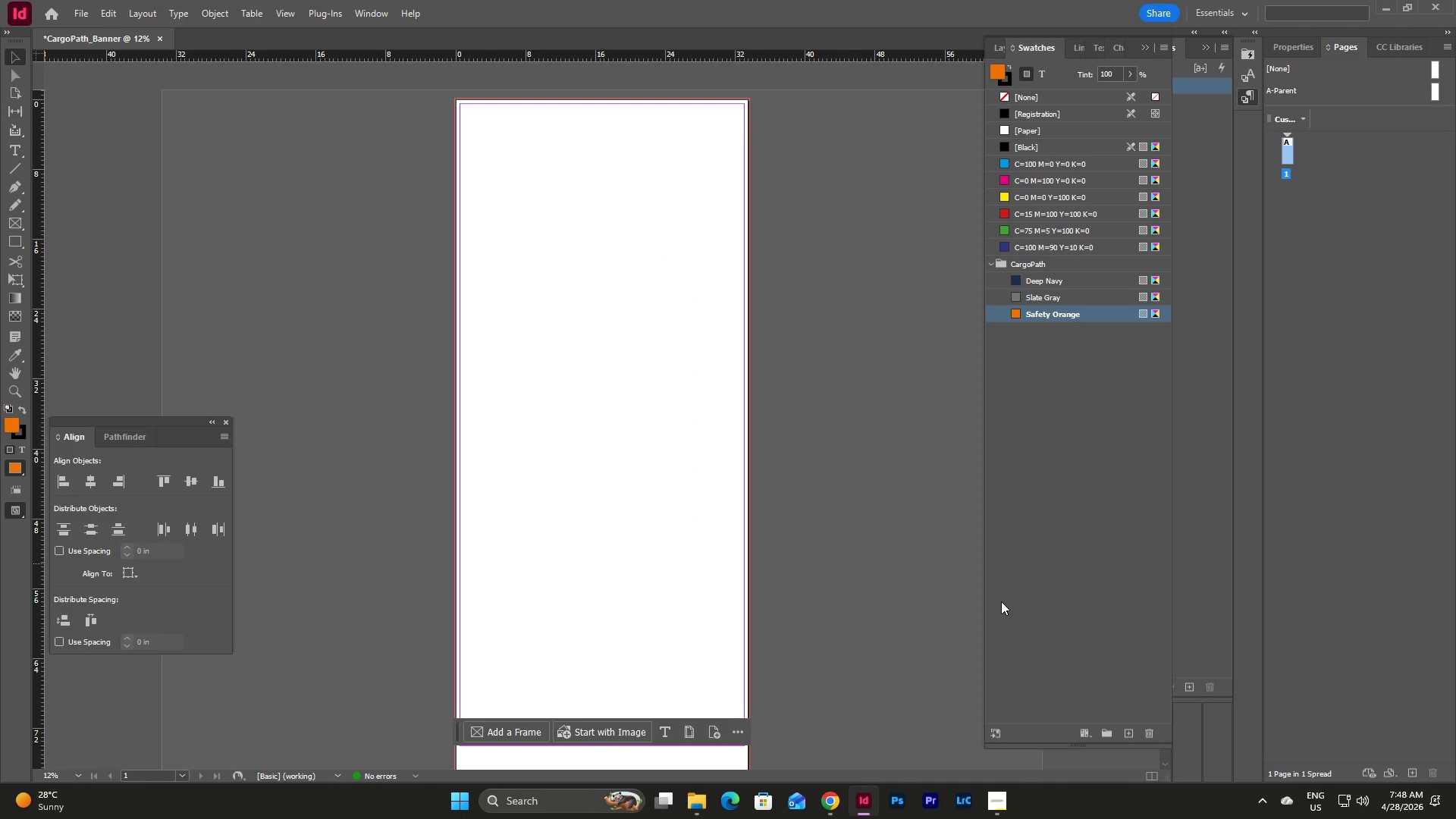 
left_click([999, 817])